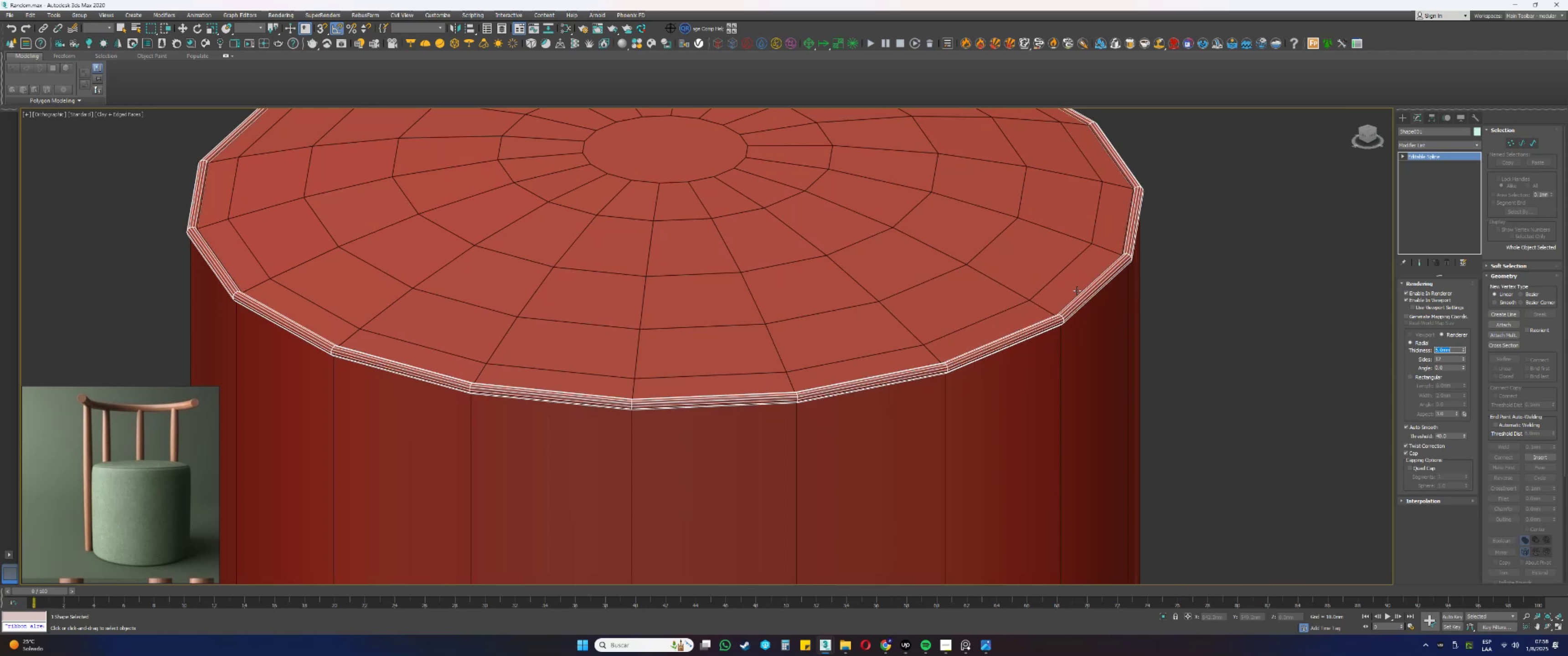 
scroll: coordinate [1109, 325], scroll_direction: down, amount: 1.0
 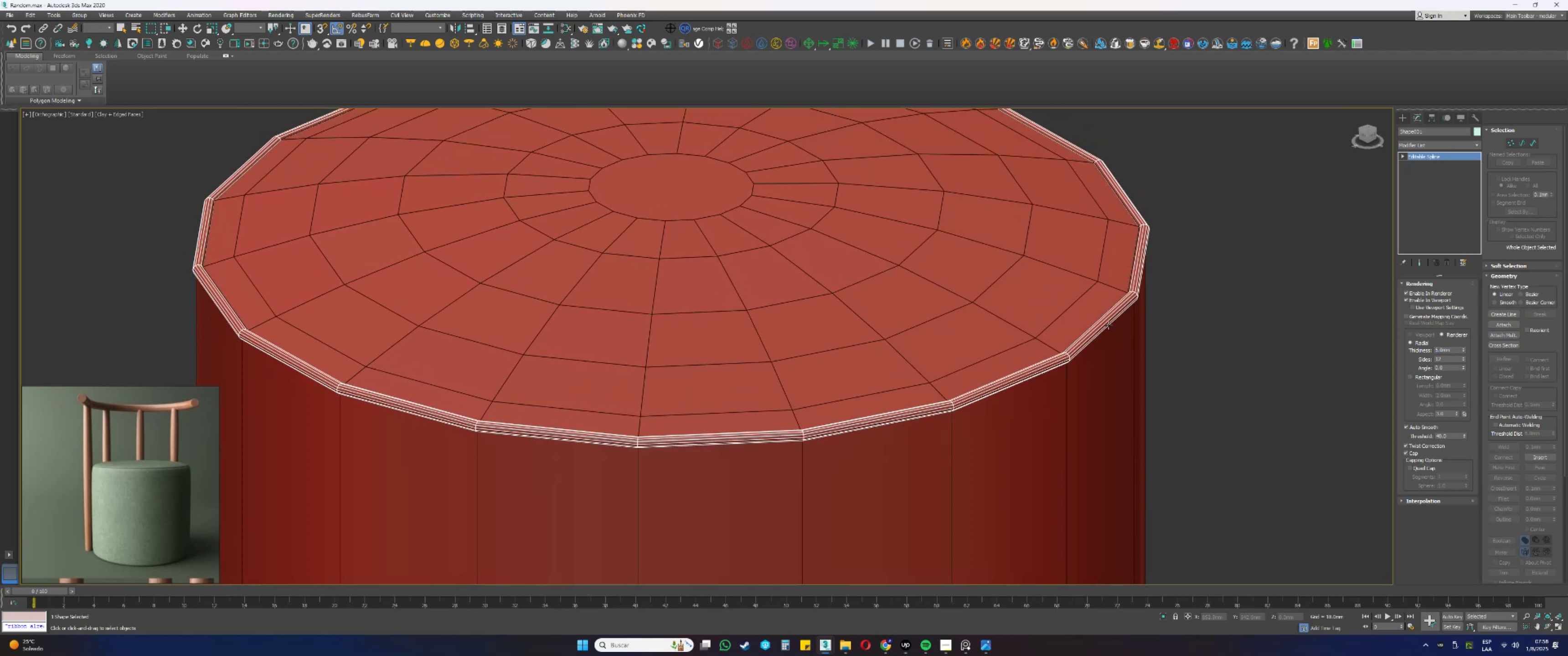 
hold_key(key=AltLeft, duration=1.18)
 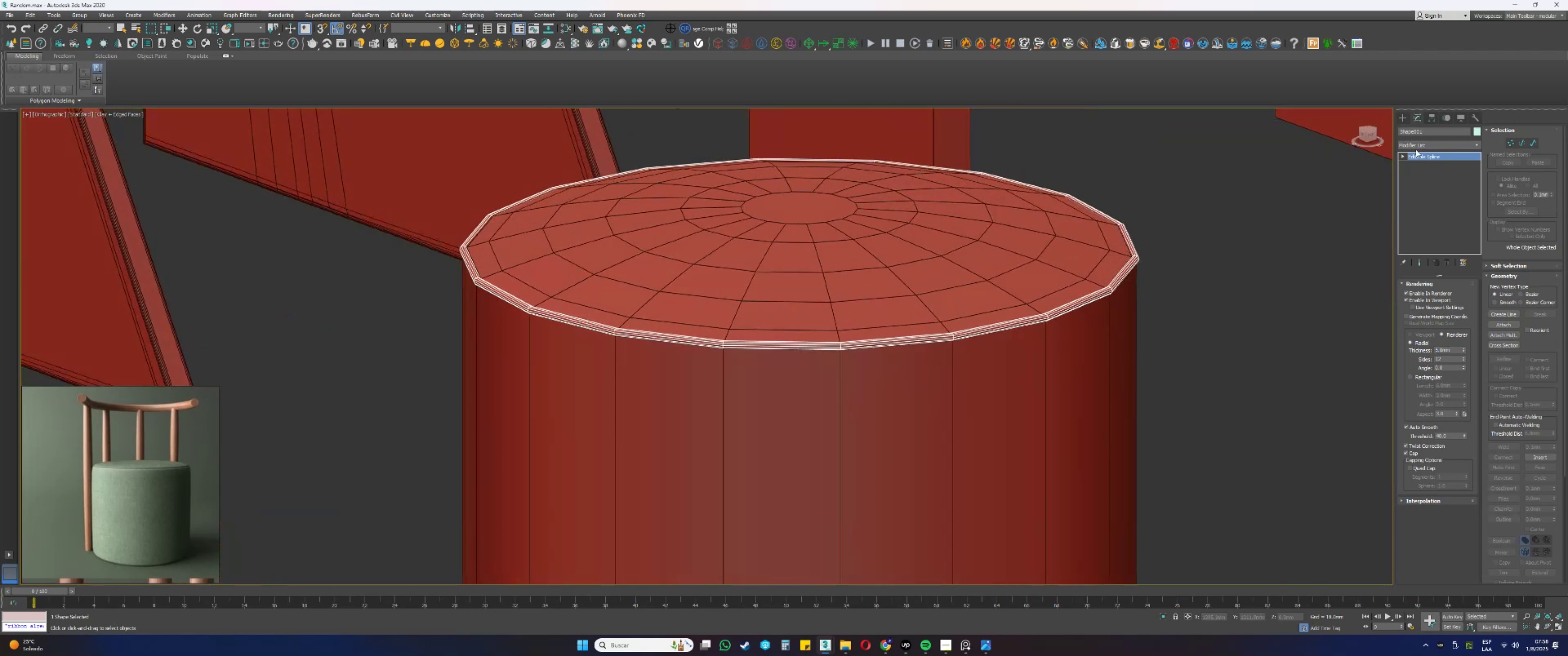 
left_click([1417, 148])
 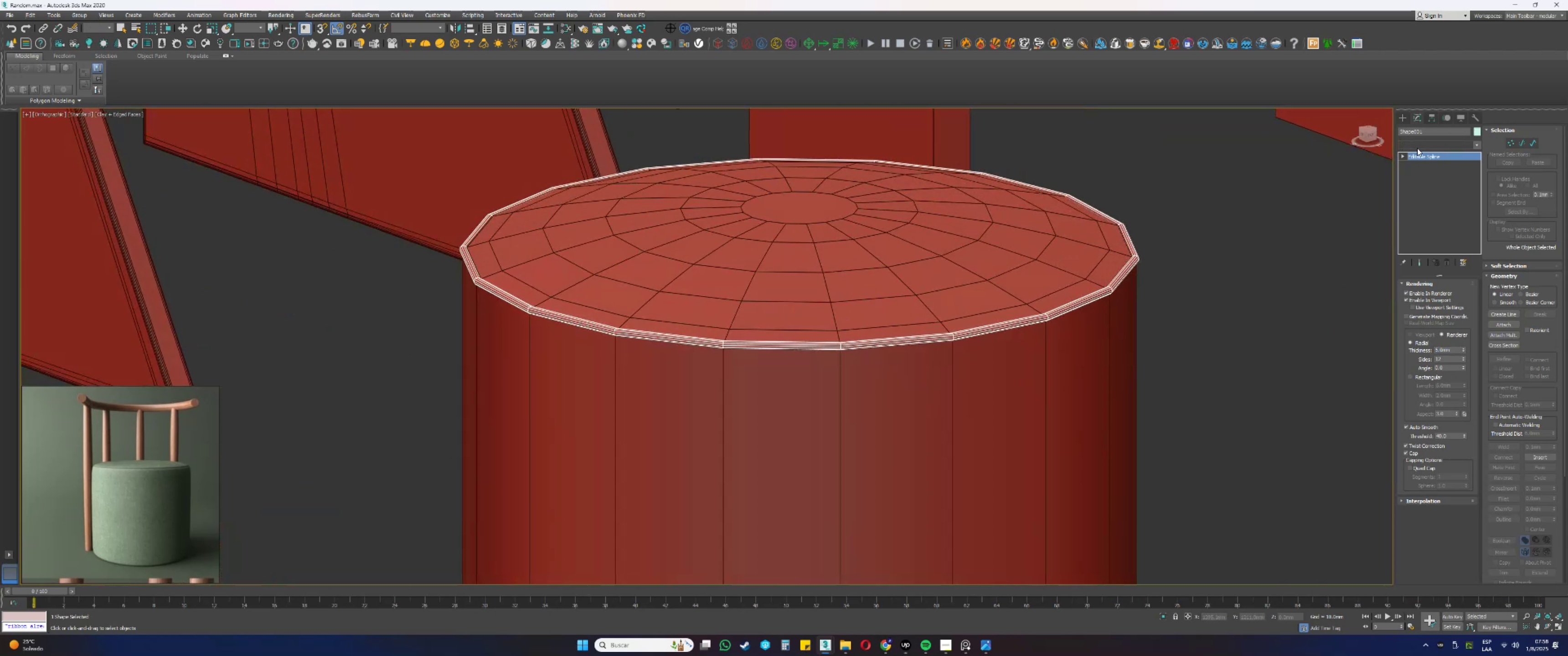 
key(E)
 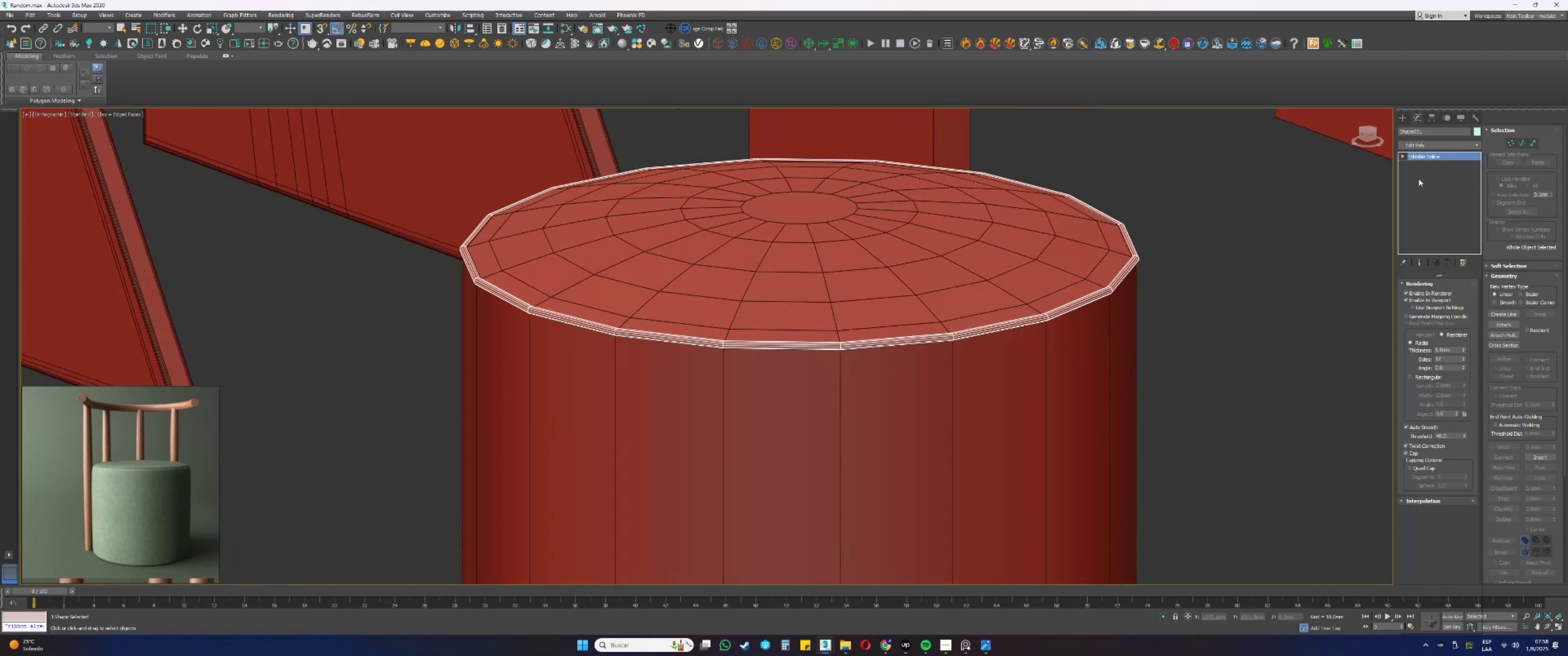 
right_click([1419, 159])
 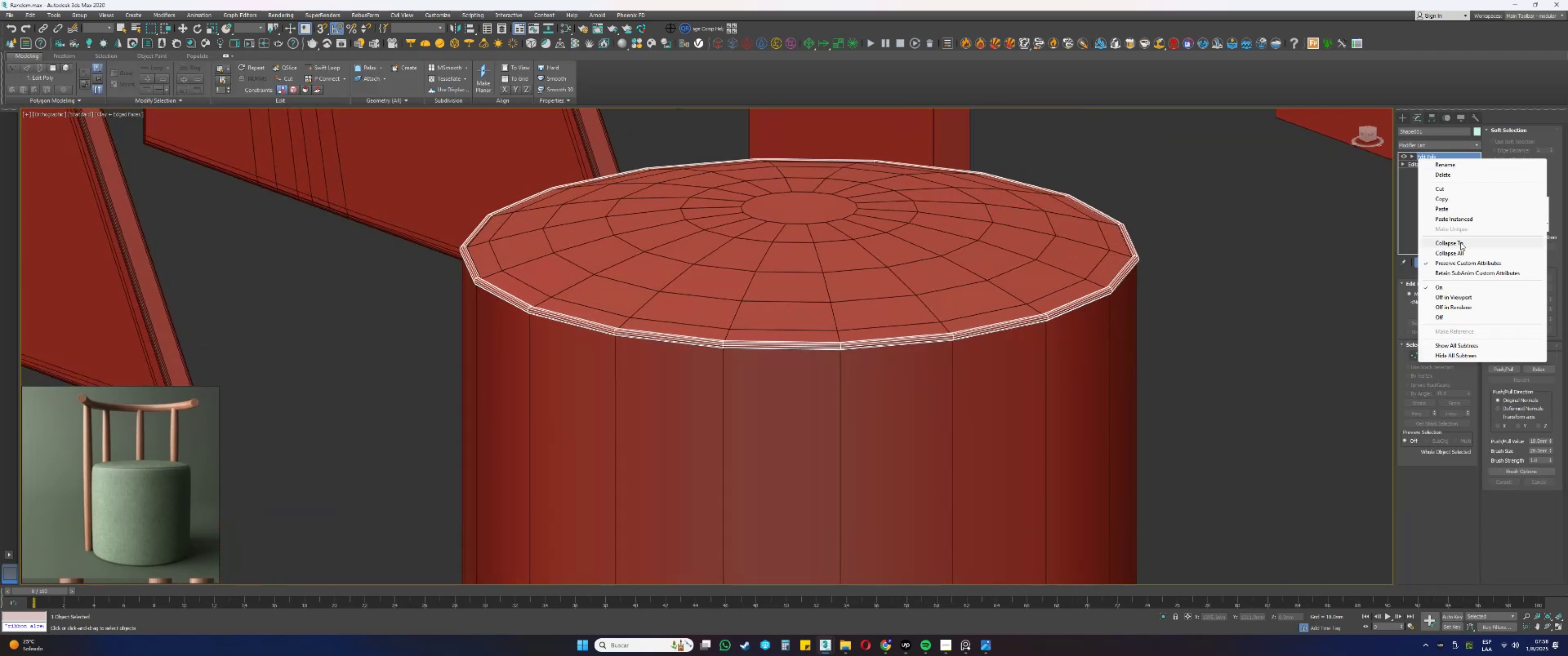 
left_click([1449, 254])
 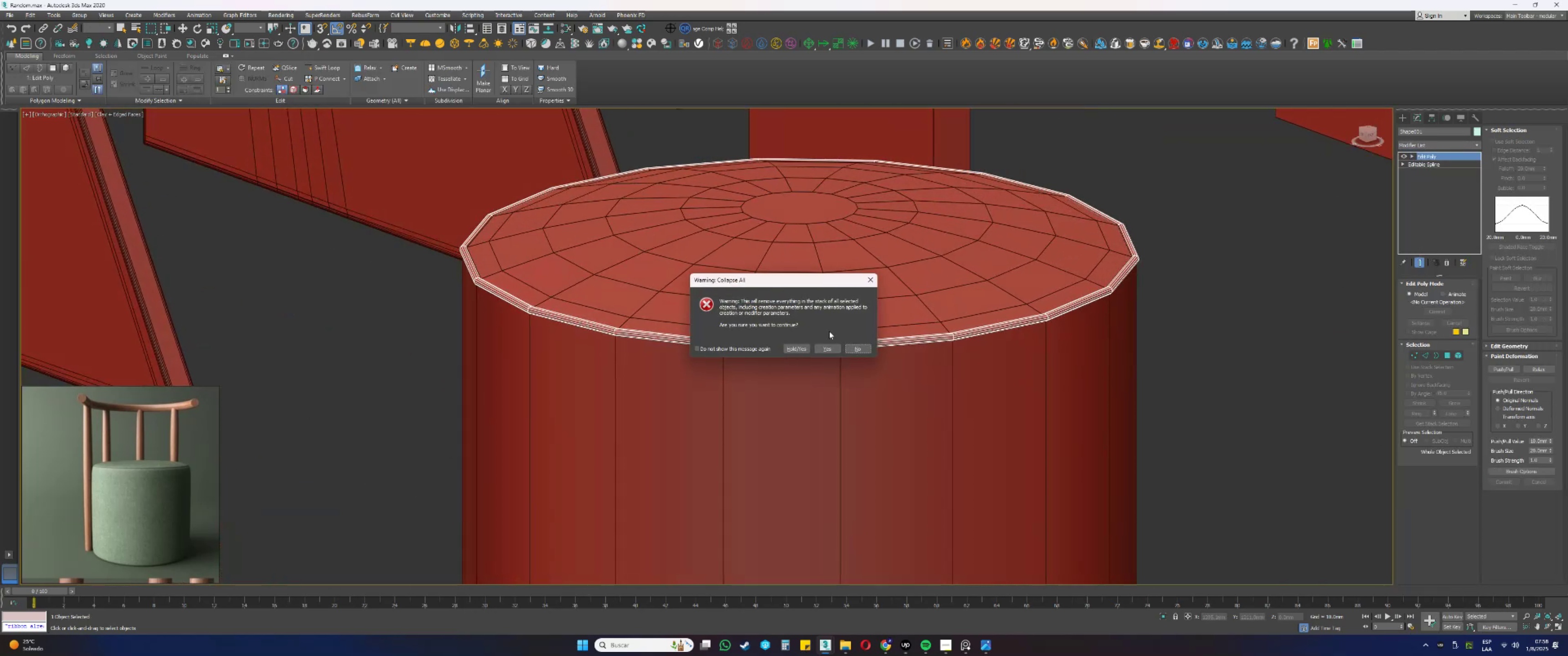 
left_click([825, 349])
 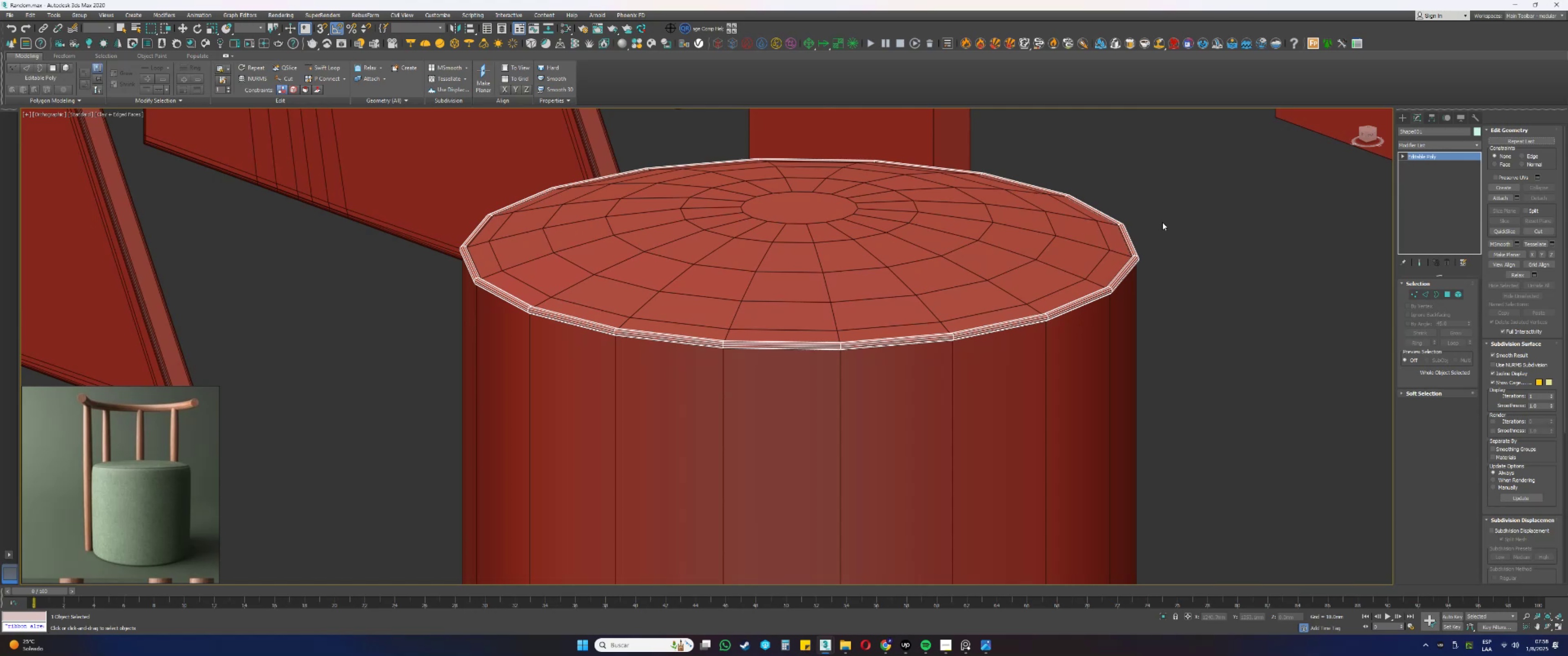 
scroll: coordinate [1133, 226], scroll_direction: down, amount: 1.0
 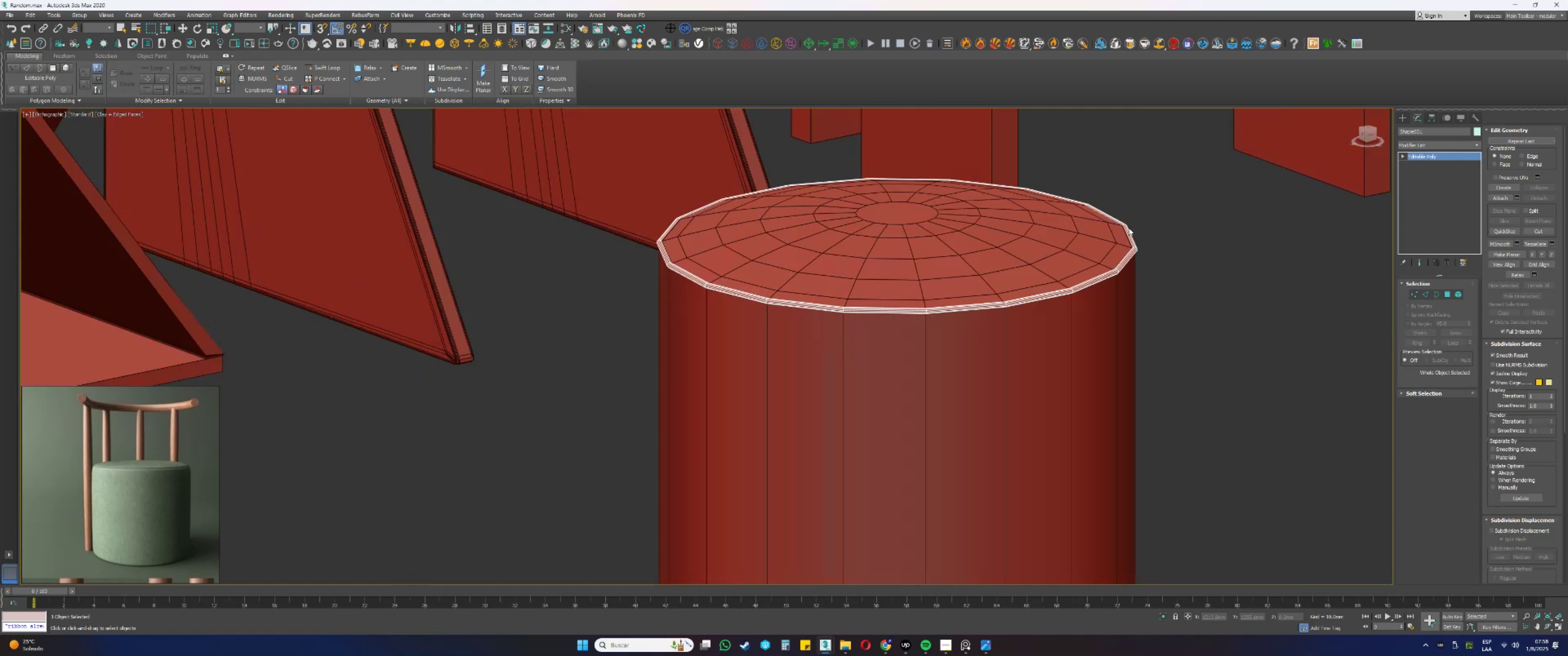 
key(Alt+AltLeft)
 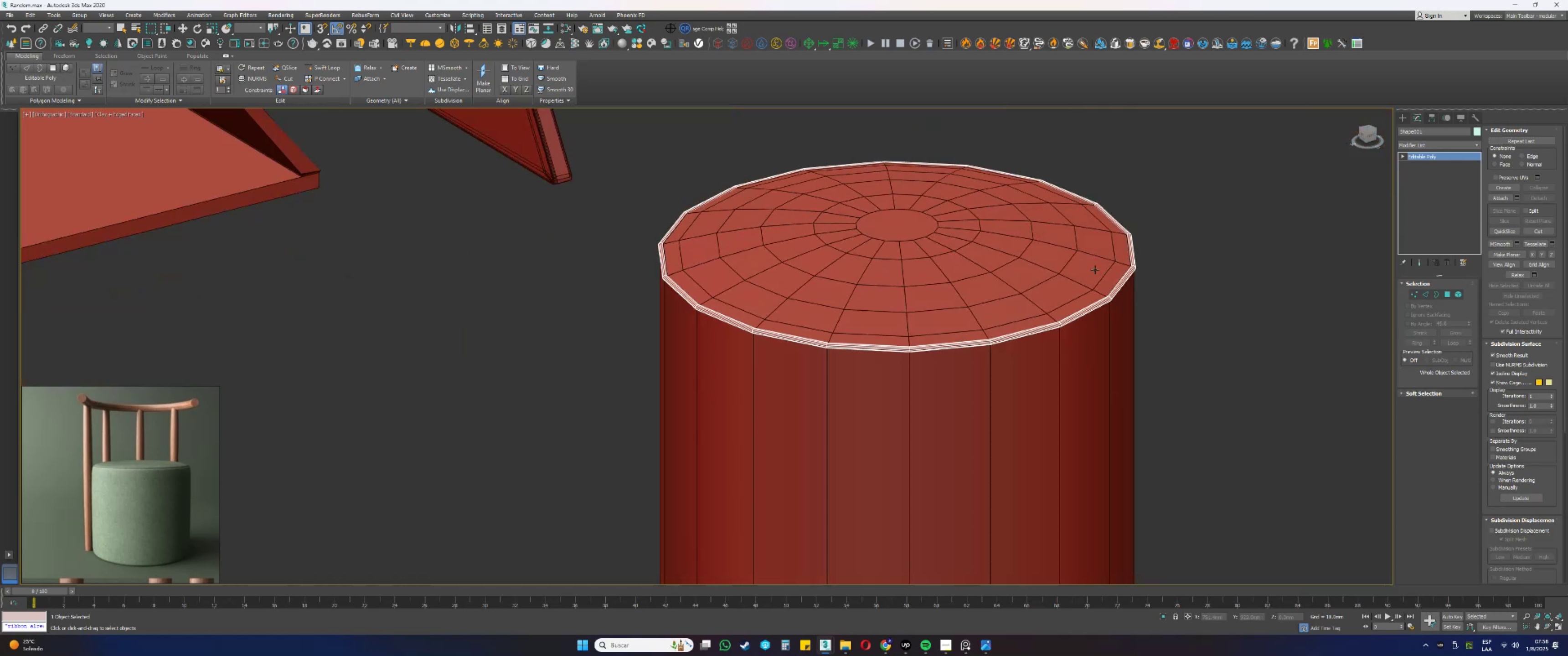 
scroll: coordinate [1087, 227], scroll_direction: down, amount: 1.0
 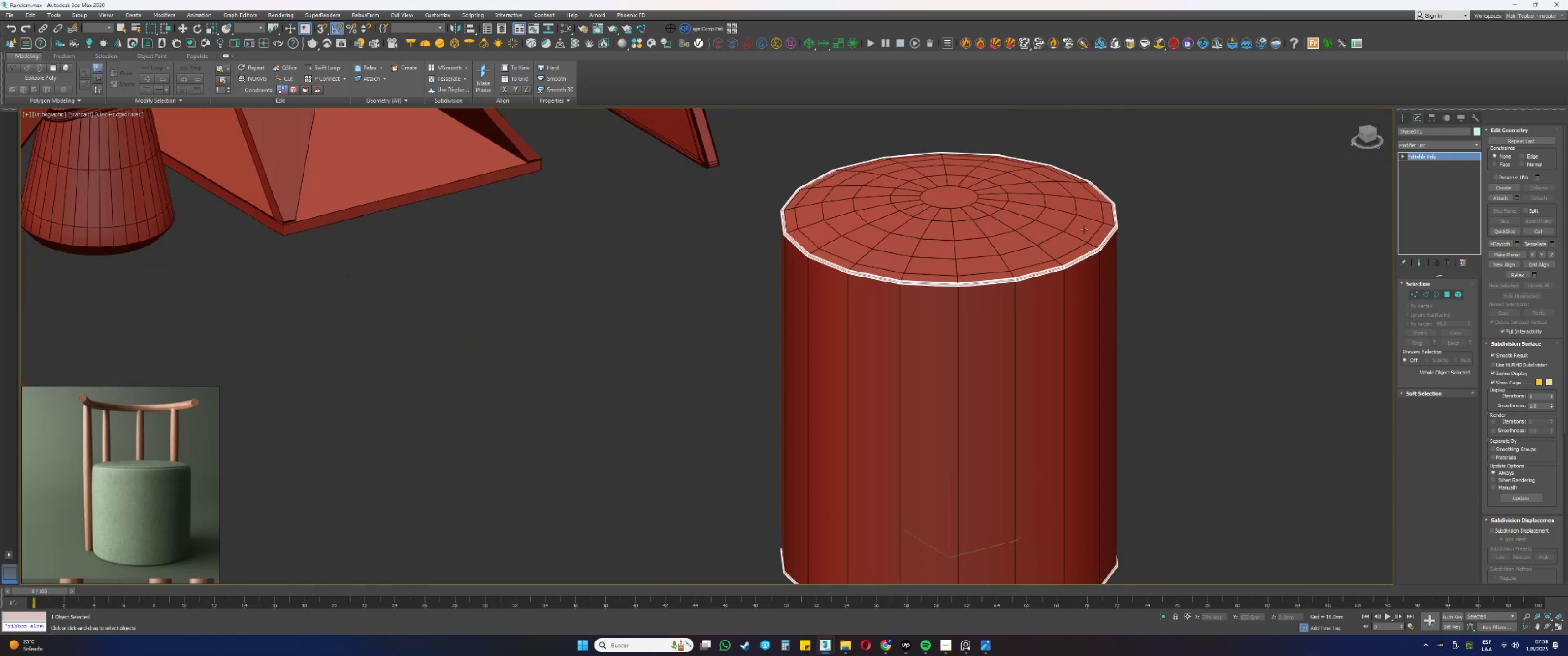 
left_click([1023, 222])
 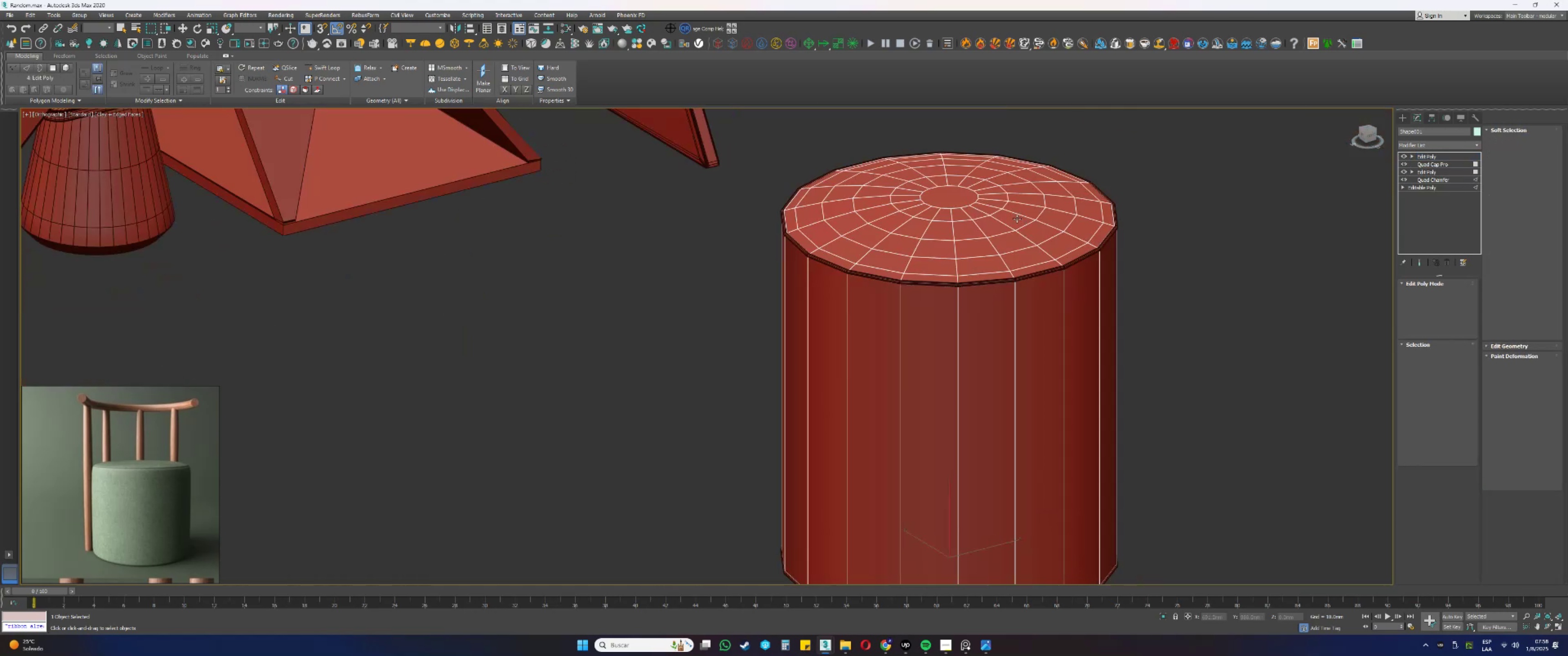 
key(4)
 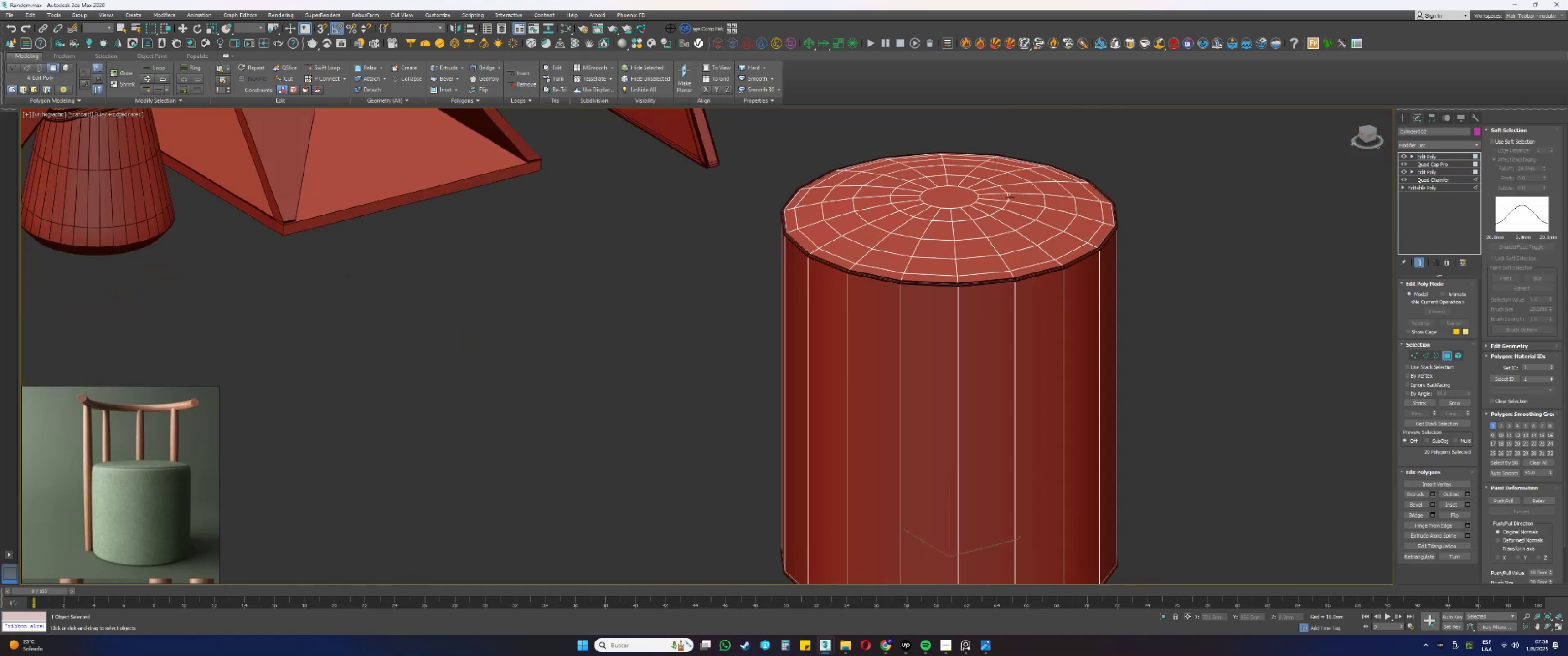 
left_click([965, 196])
 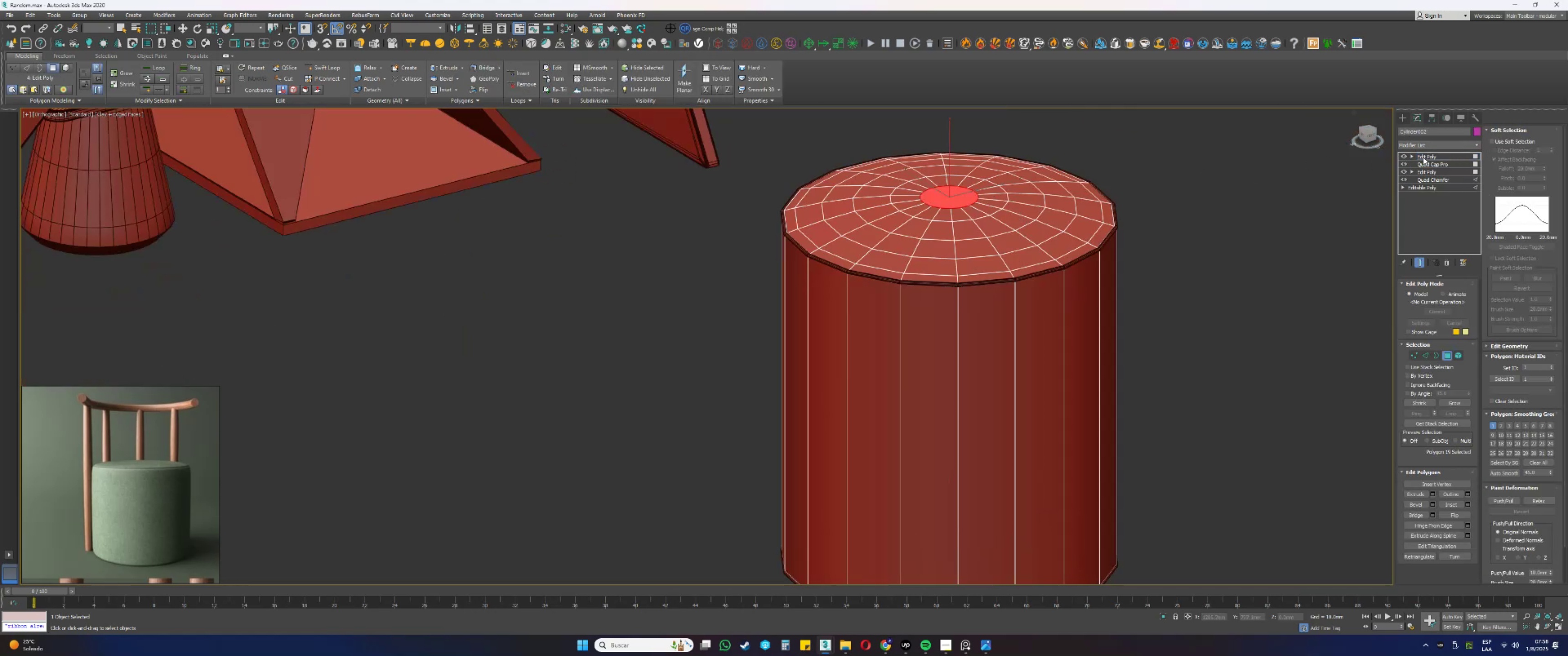 
left_click([1420, 147])
 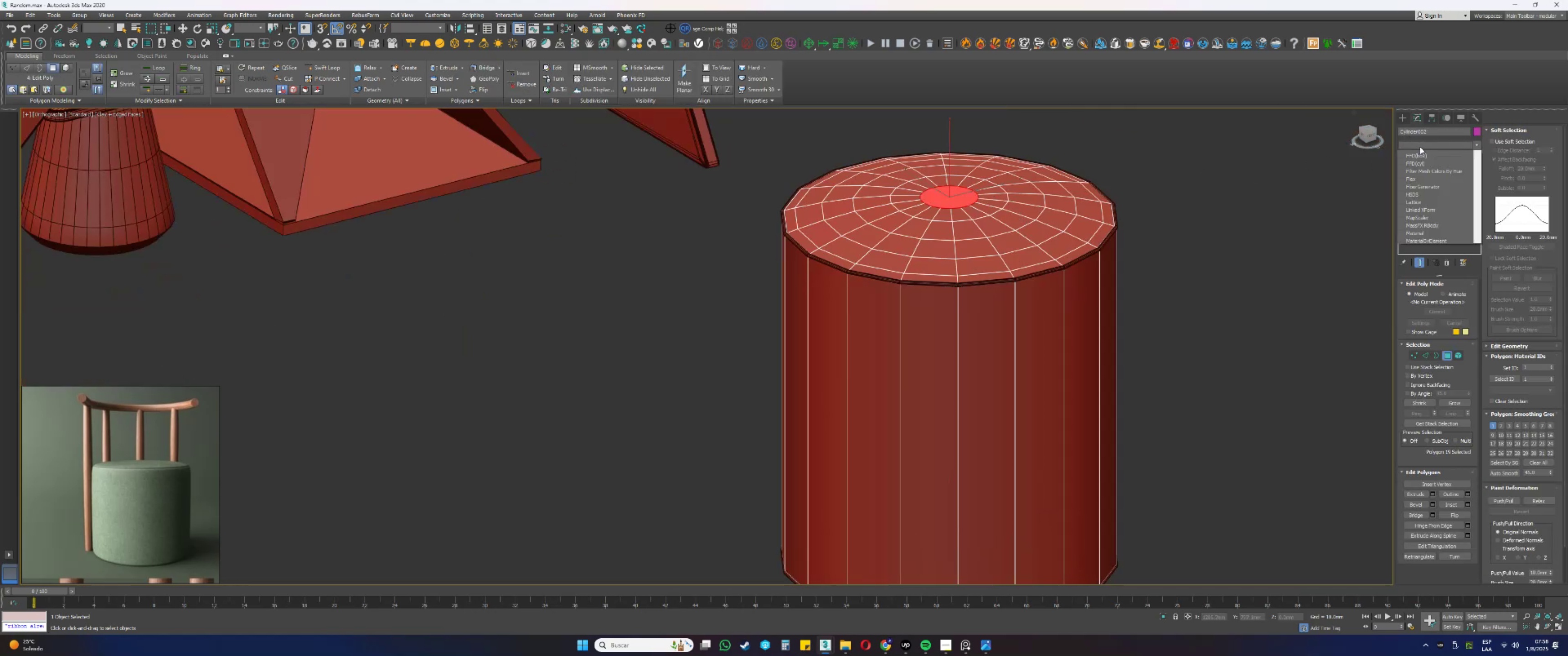 
key(Q)
 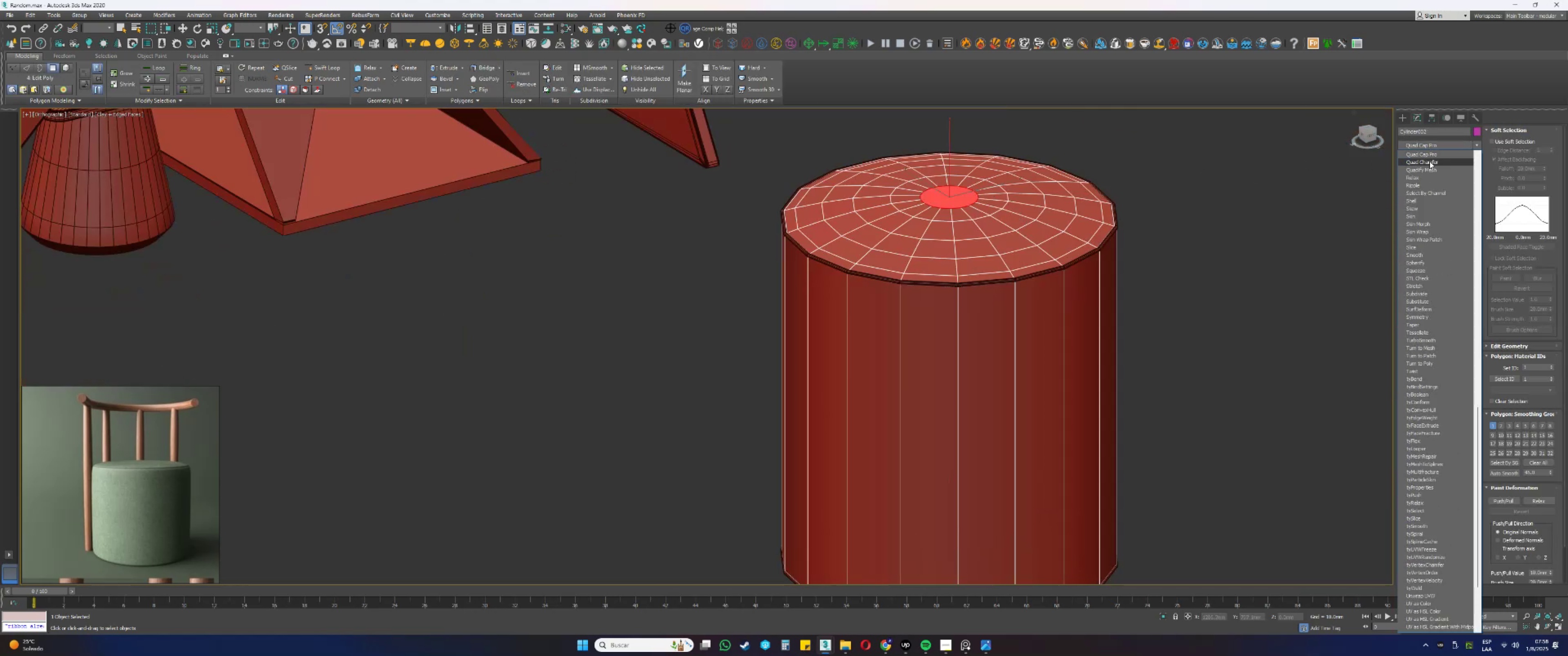 
left_click([1424, 155])
 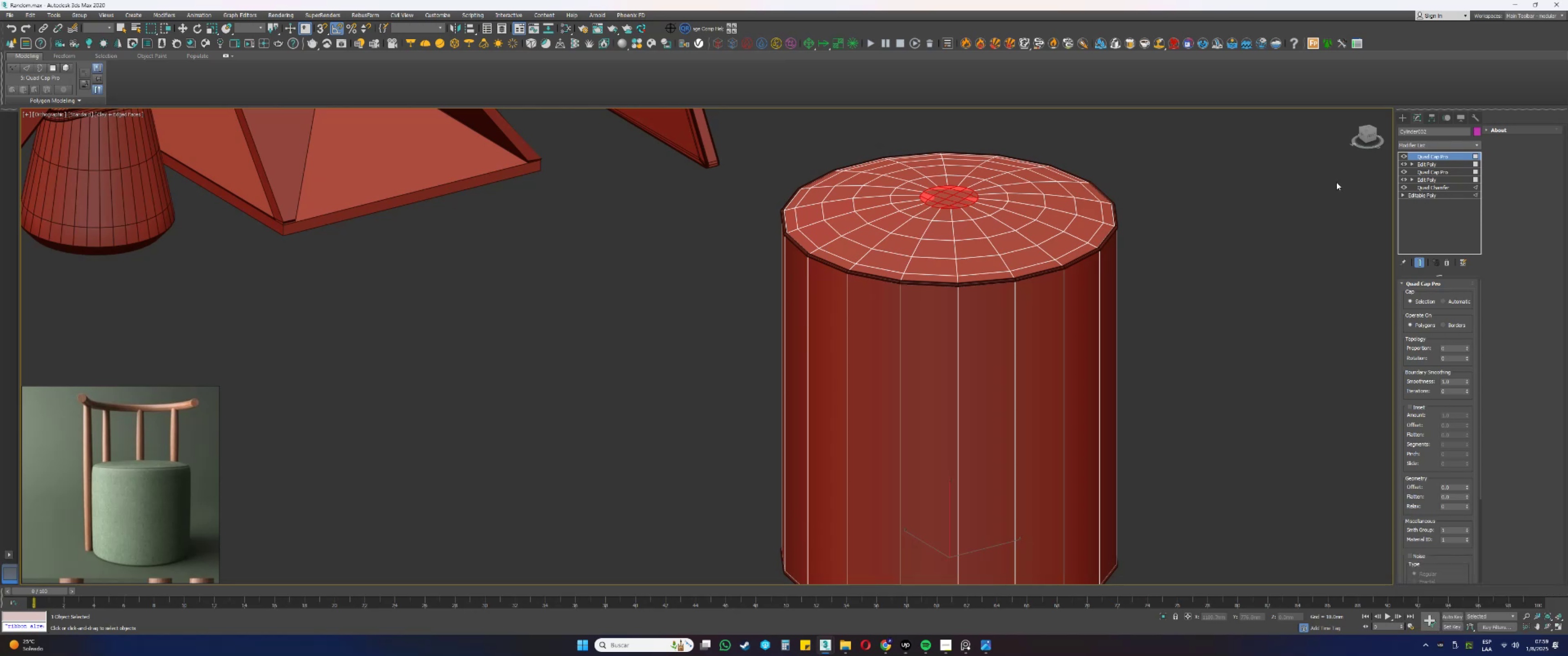 
wait(11.8)
 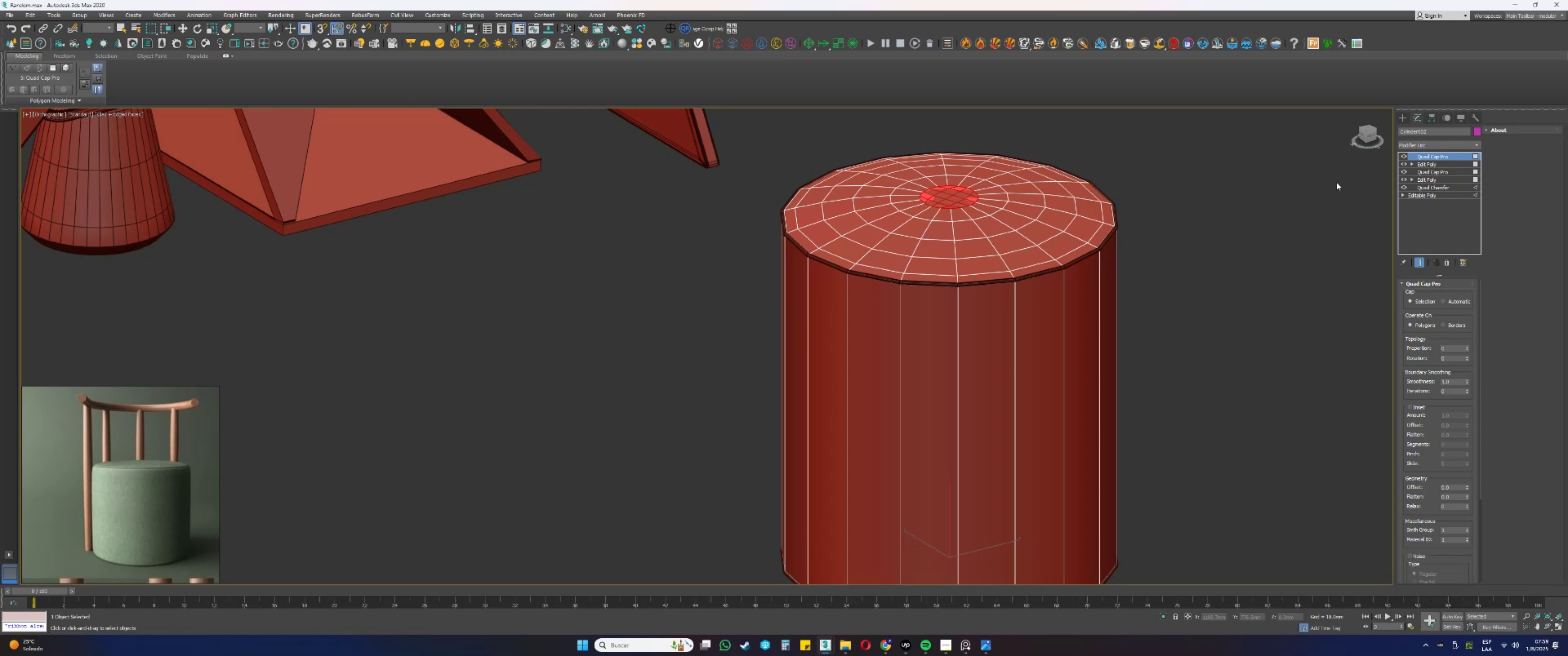 
right_click([1408, 208])
 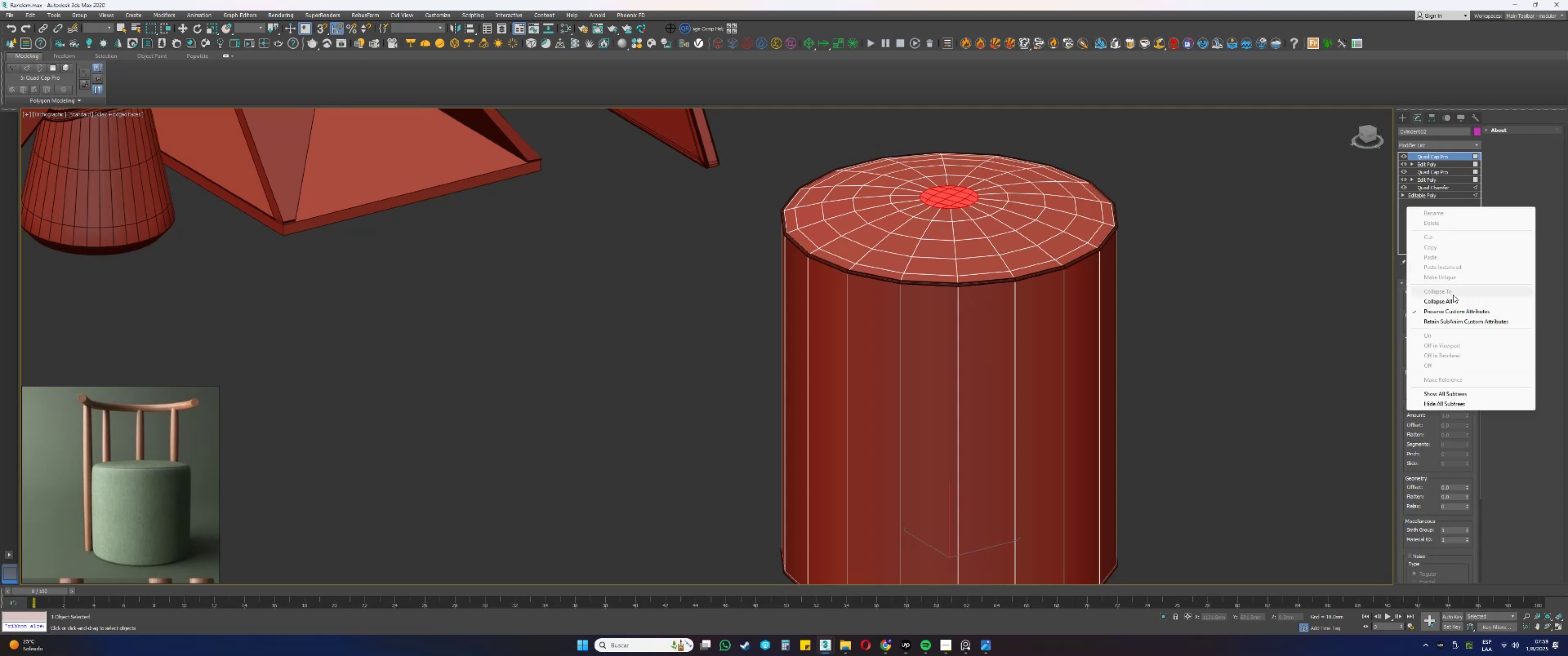 
left_click([1444, 301])
 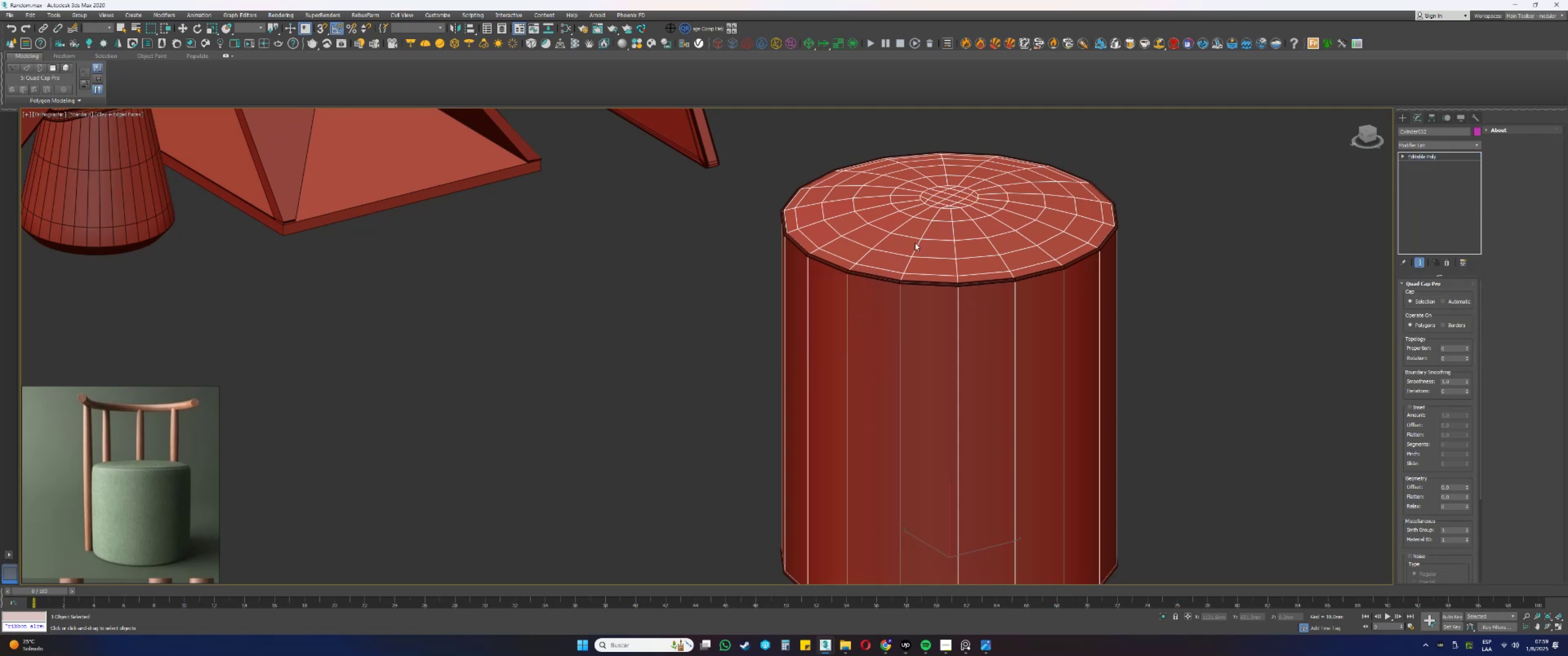 
scroll: coordinate [918, 242], scroll_direction: down, amount: 1.0
 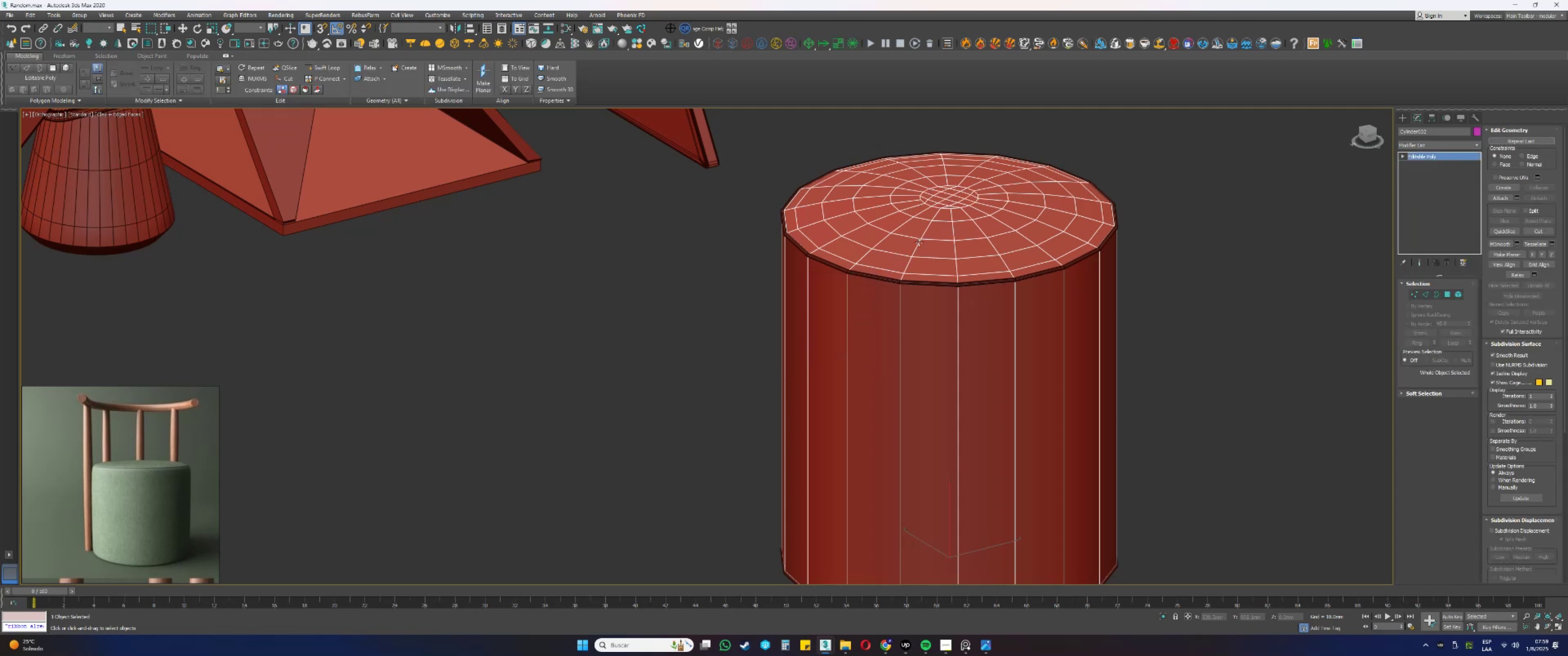 
hold_key(key=AltLeft, duration=1.48)
 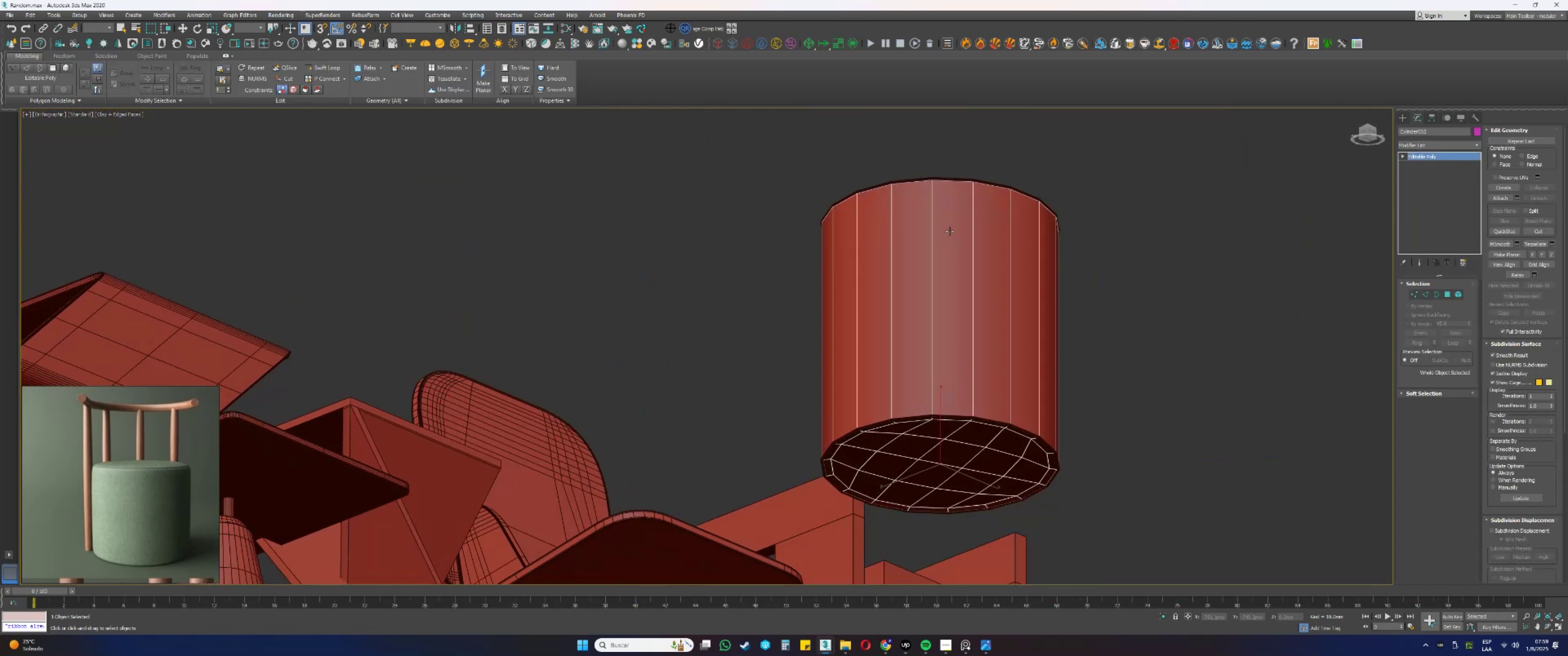 
hold_key(key=AltLeft, duration=0.49)
 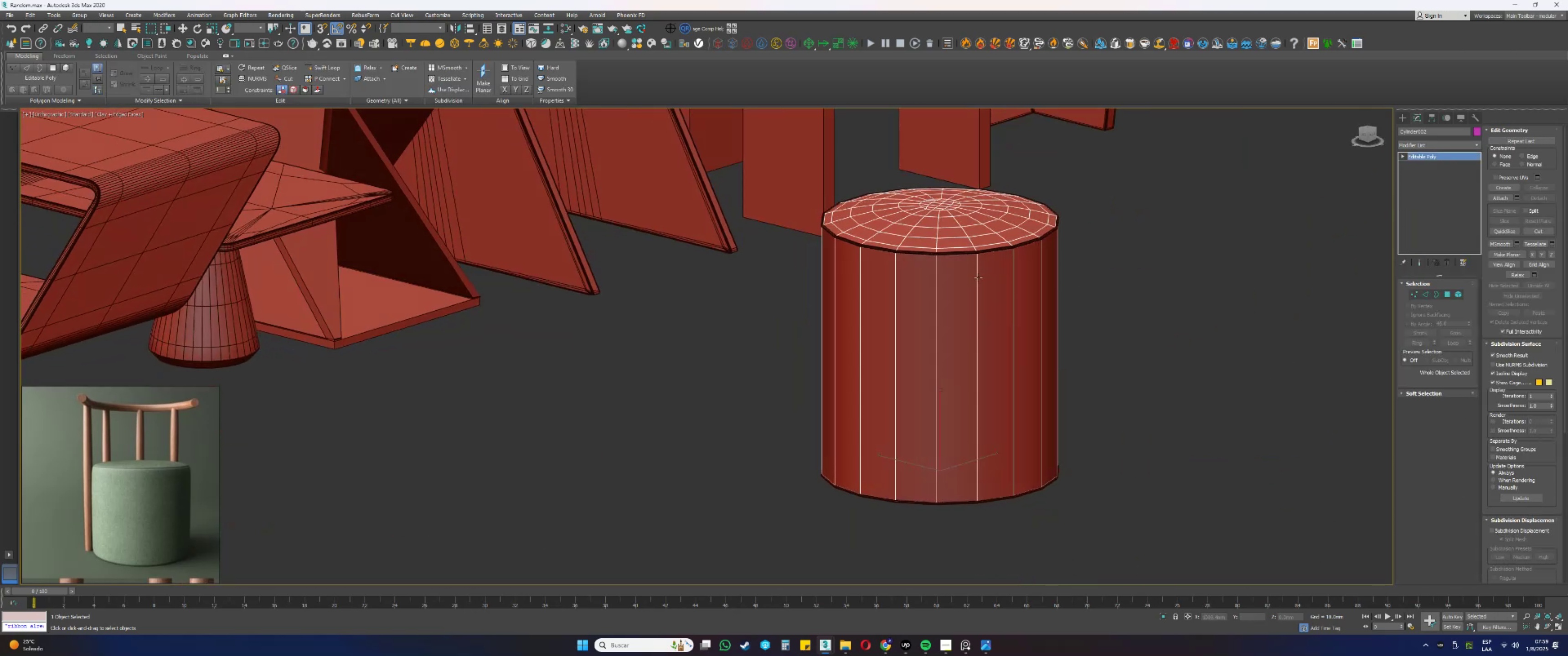 
scroll: coordinate [1020, 229], scroll_direction: up, amount: 1.0
 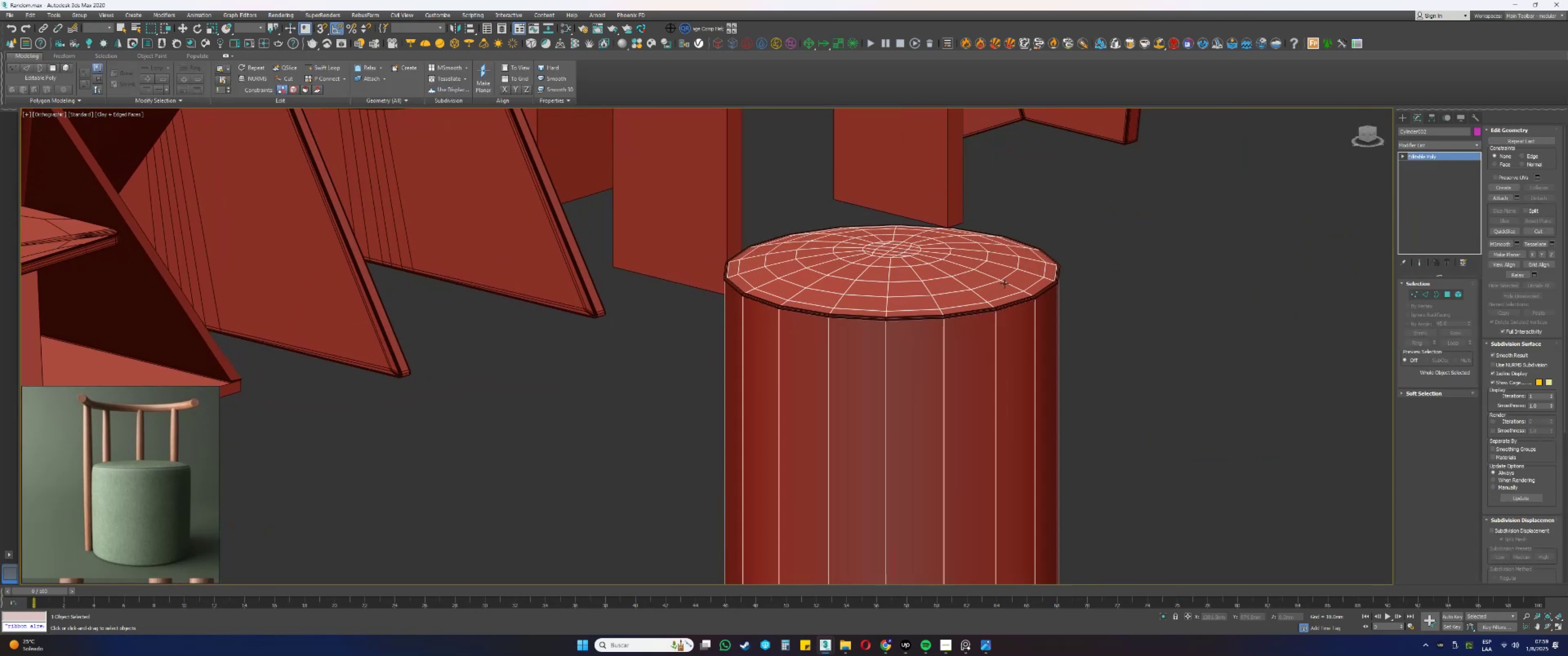 
key(F3)
 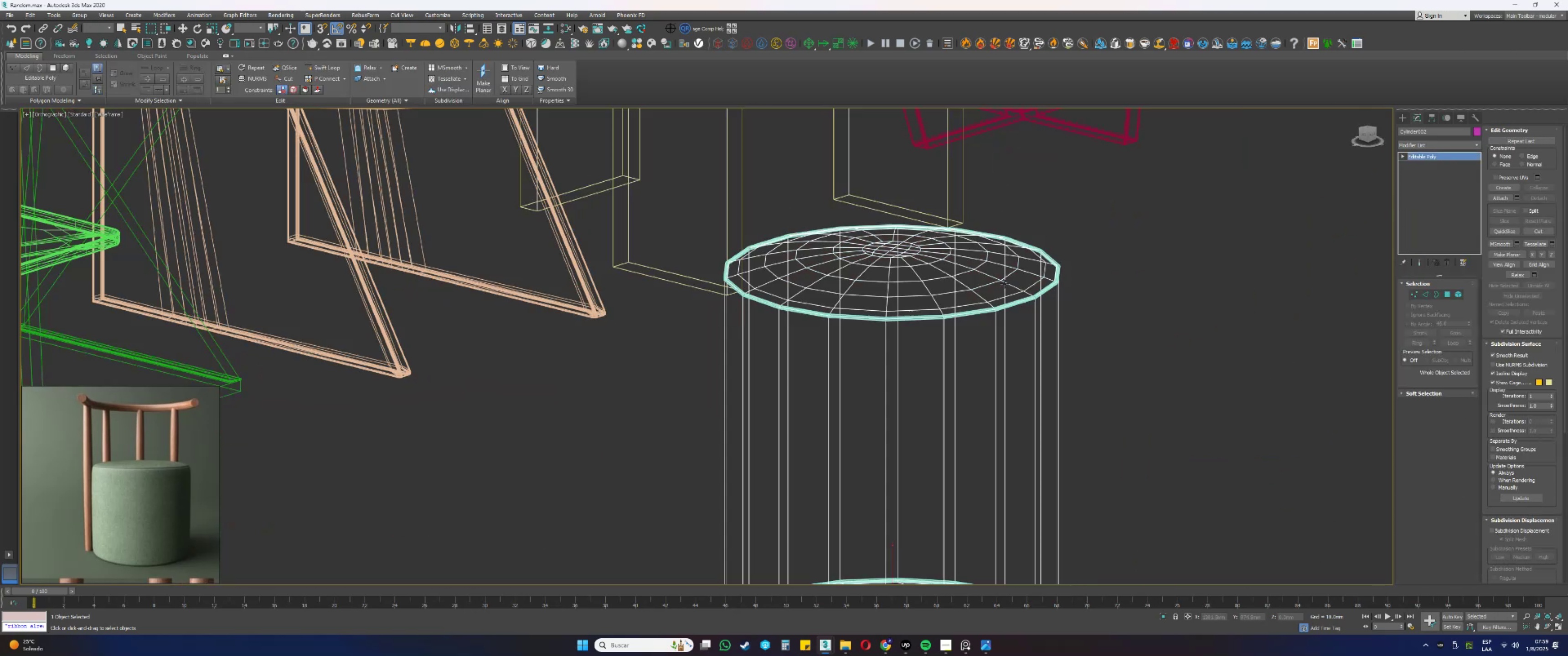 
key(F3)
 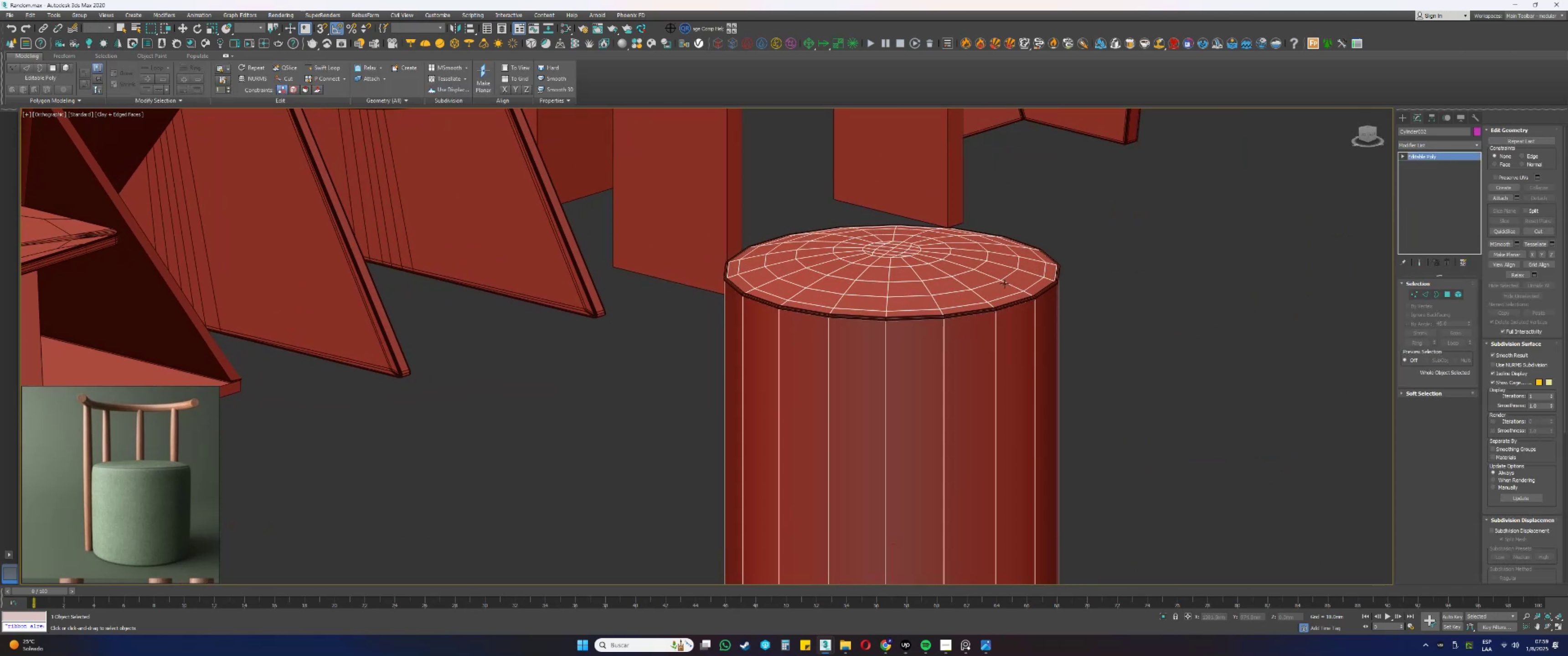 
key(F4)
 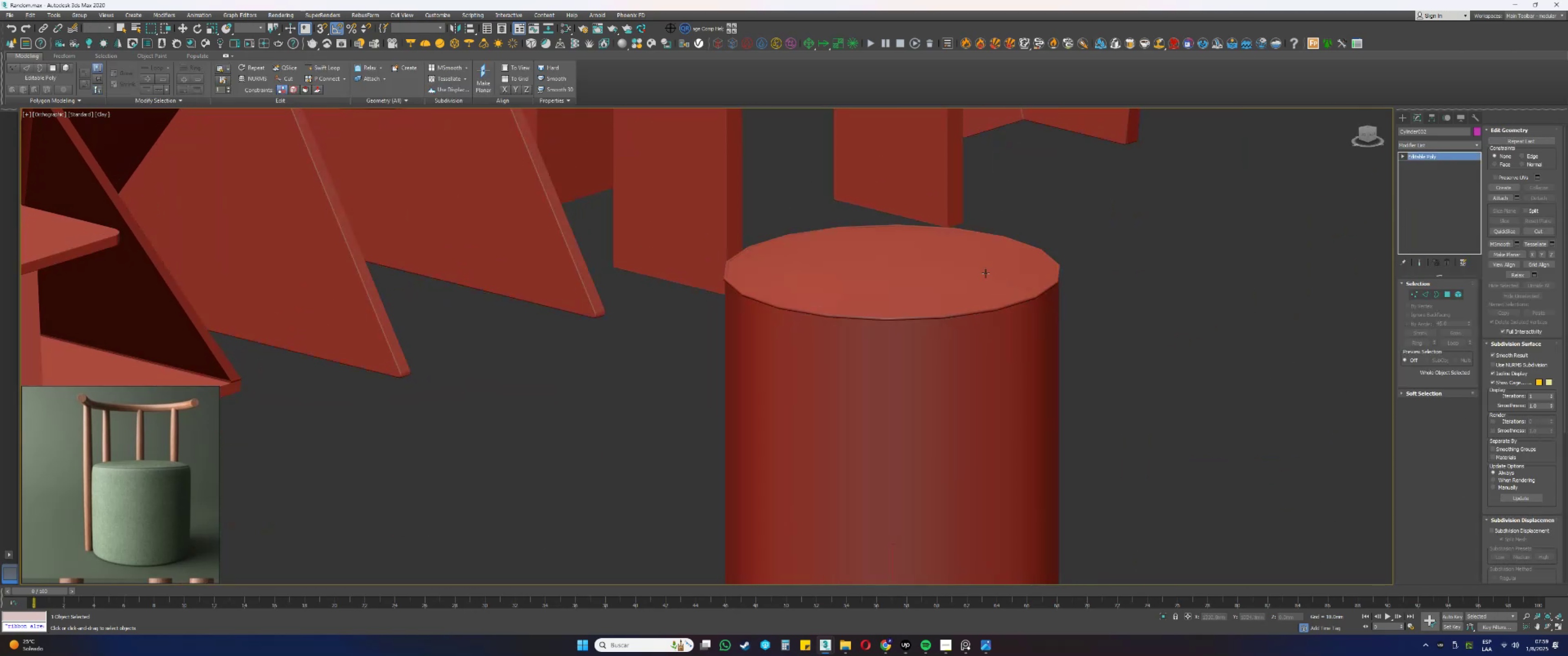 
scroll: coordinate [978, 268], scroll_direction: down, amount: 1.0
 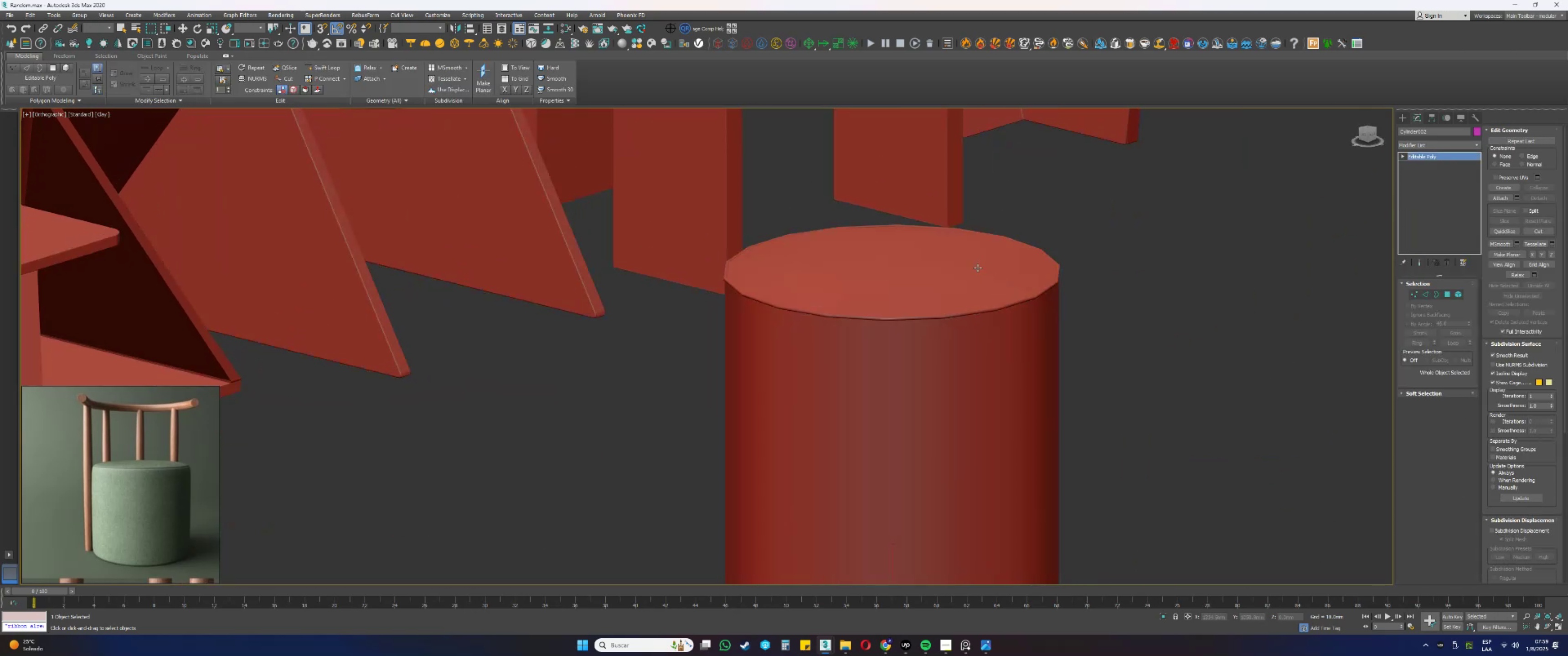 
key(F4)
 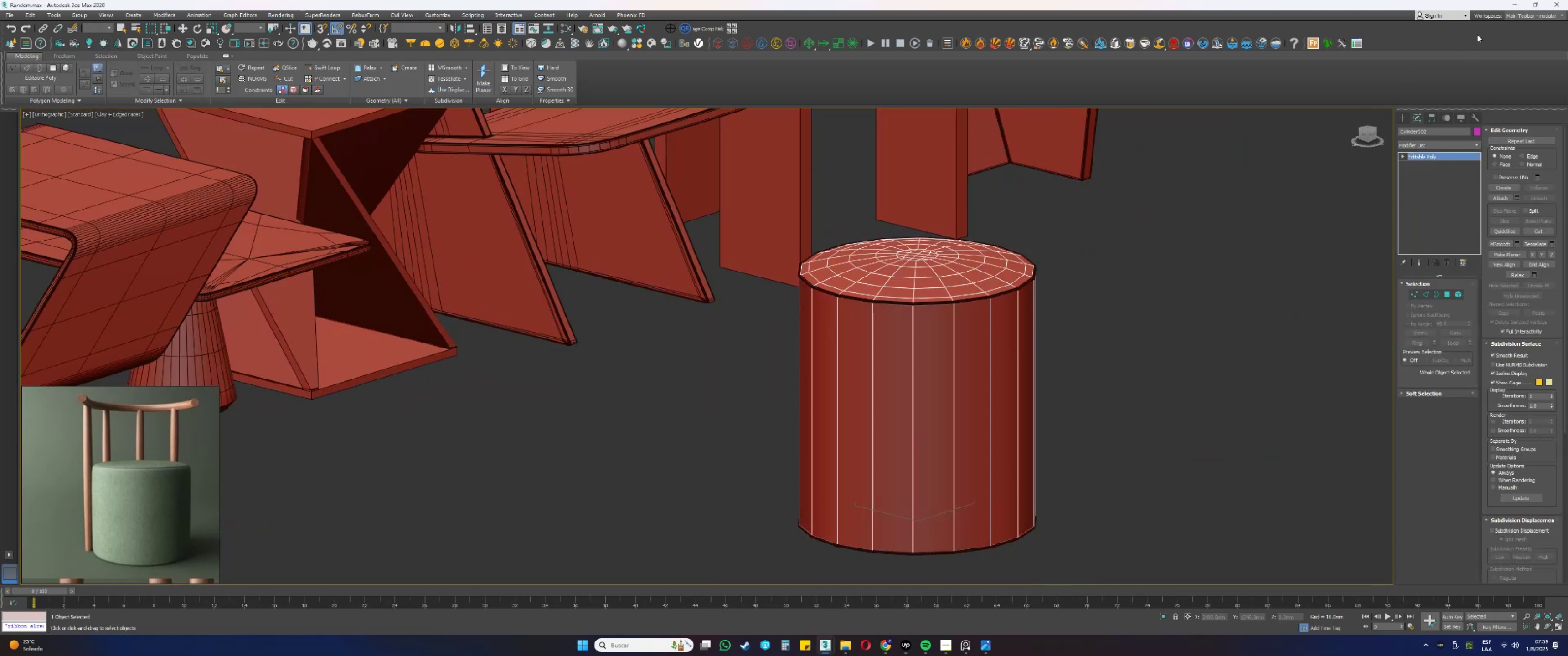 
scroll: coordinate [972, 272], scroll_direction: up, amount: 1.0
 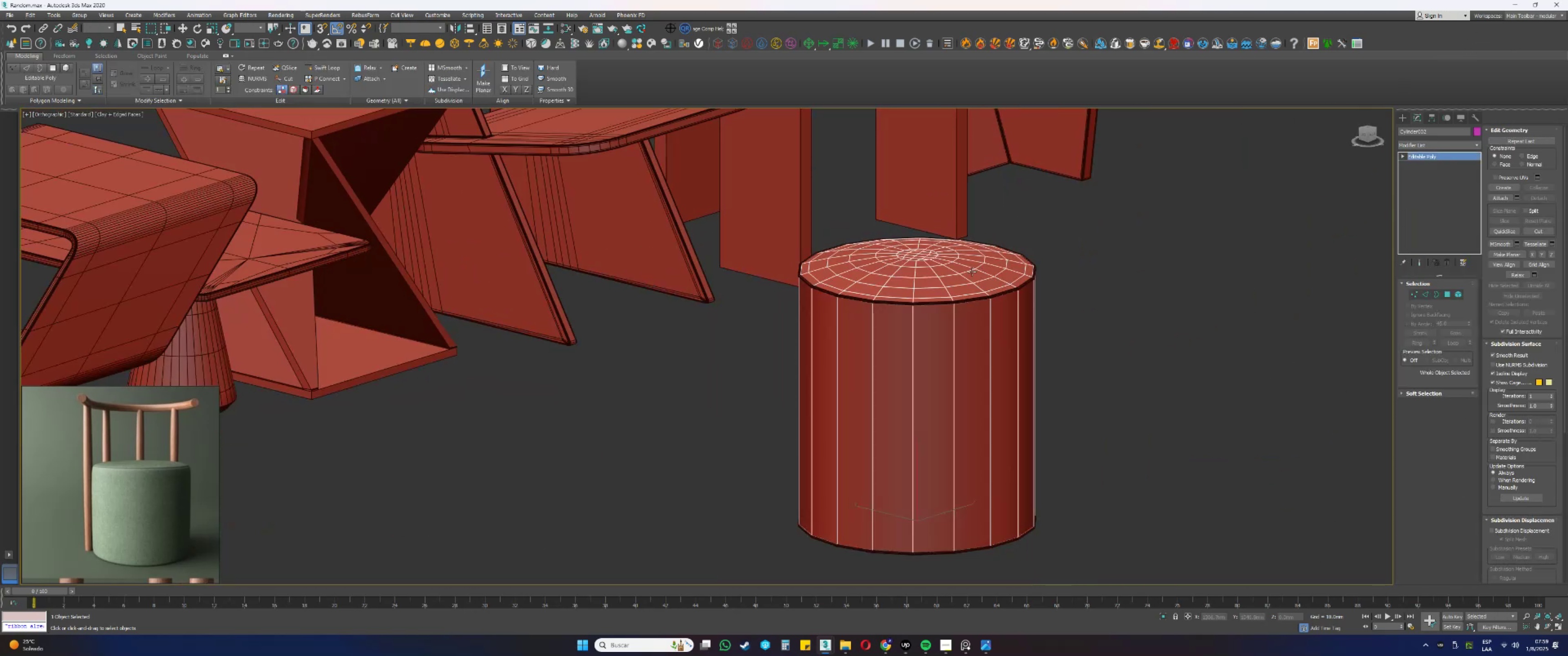 
hold_key(key=AltLeft, duration=0.32)
 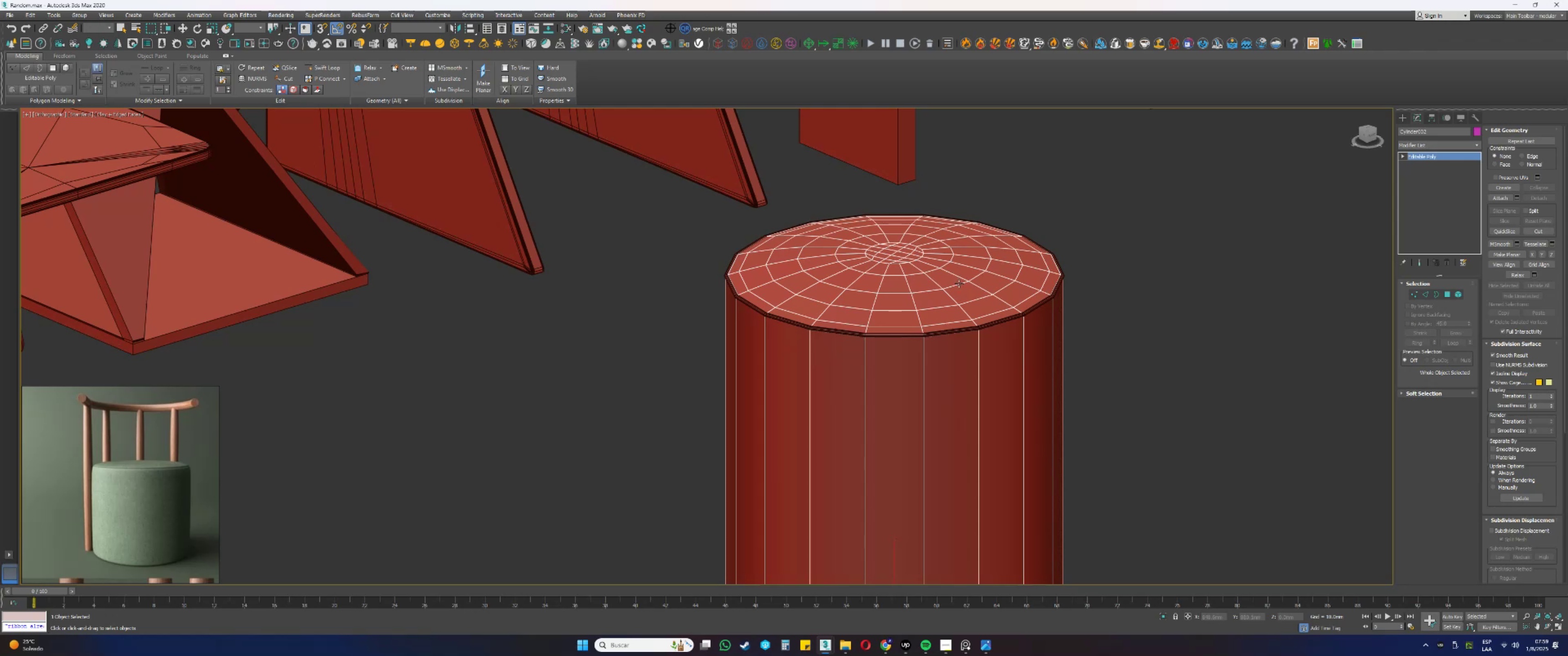 
scroll: coordinate [960, 289], scroll_direction: up, amount: 1.0
 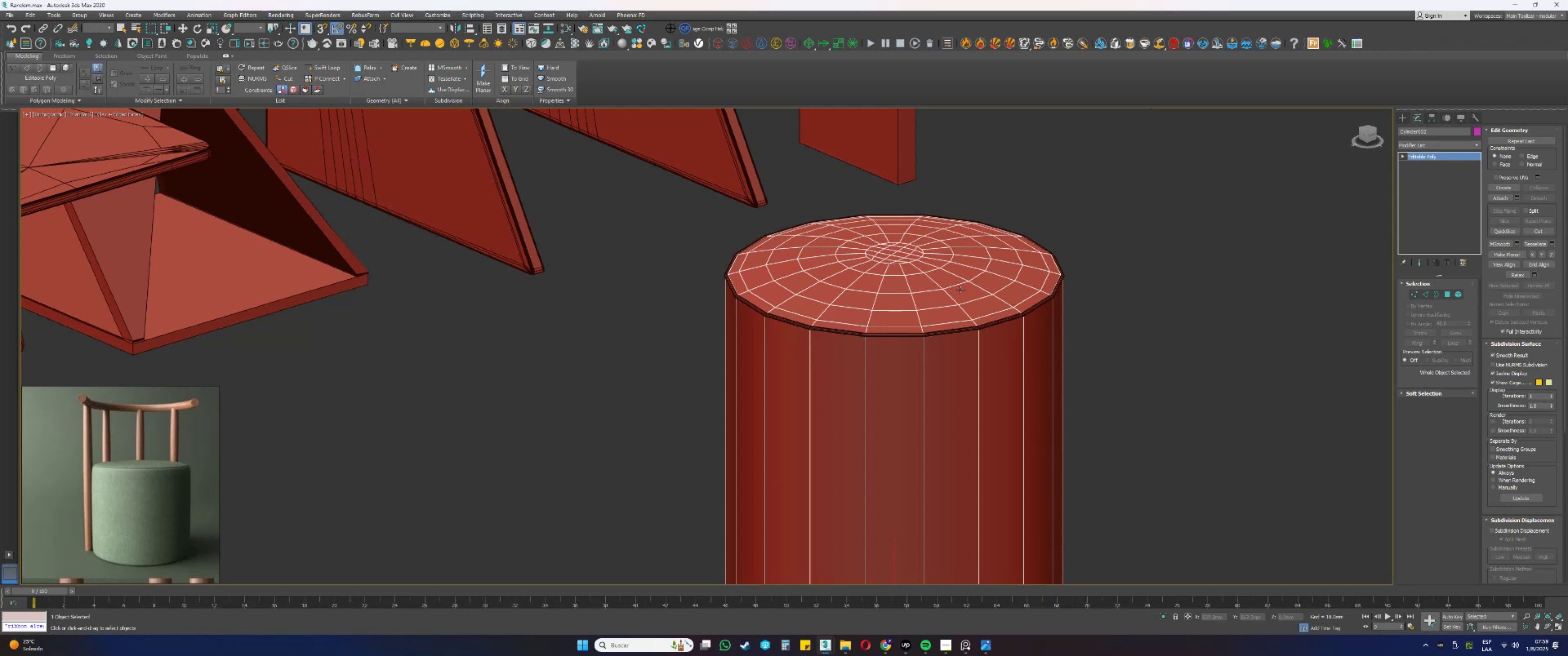 
hold_key(key=AltLeft, duration=0.43)
 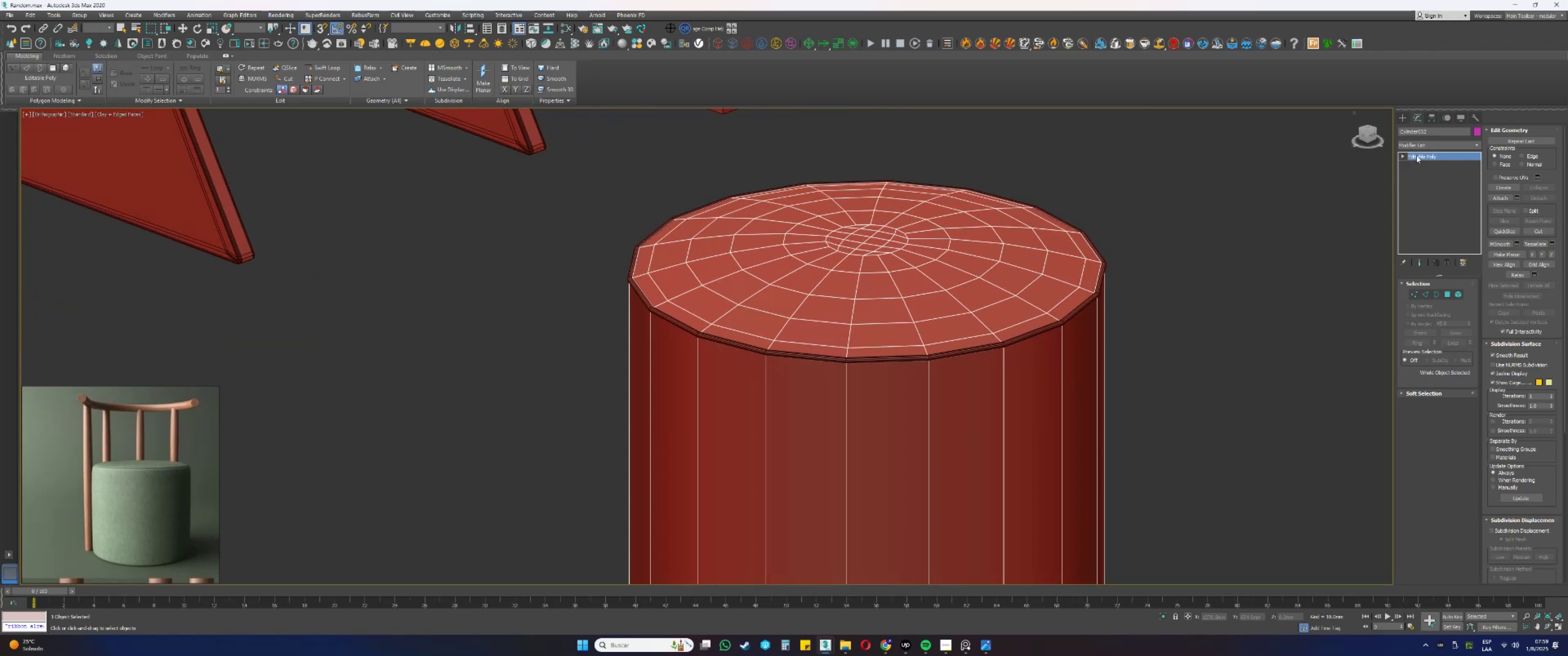 
left_click([1418, 144])
 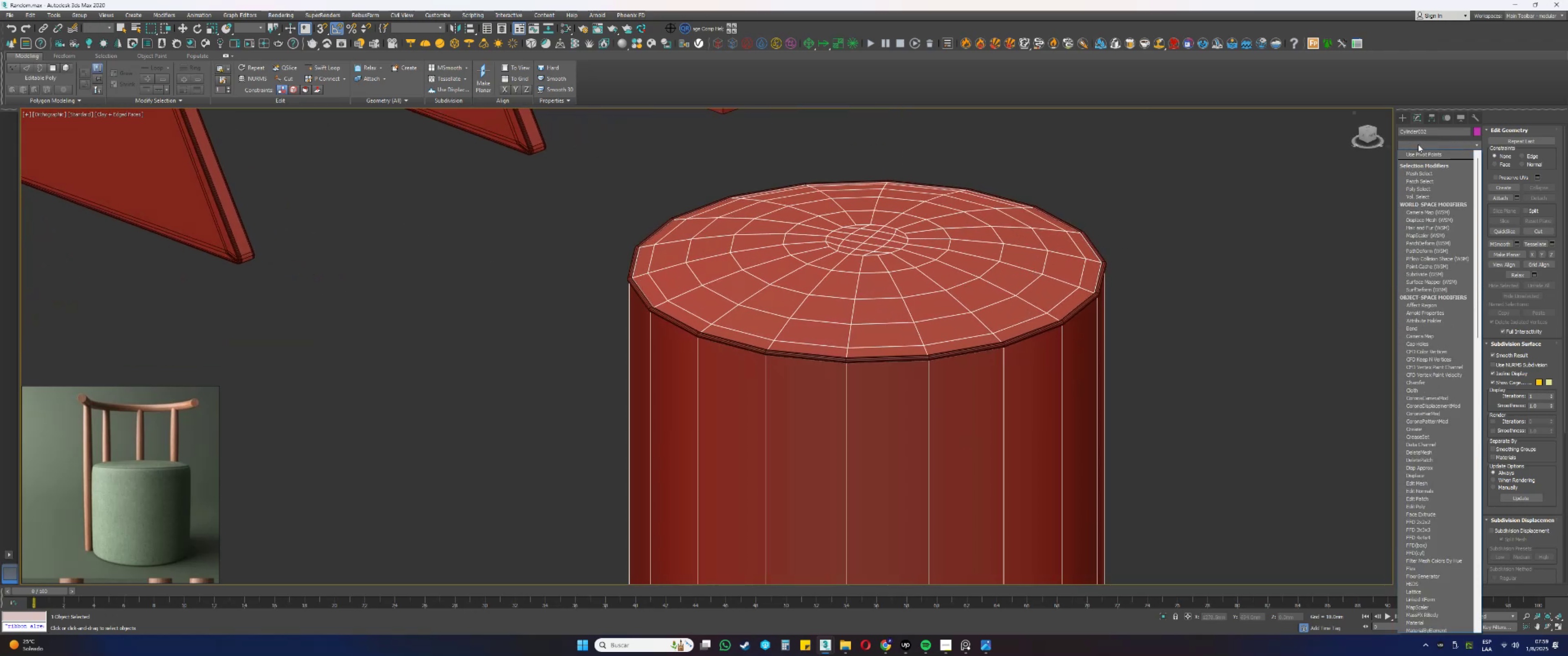 
key(T)
 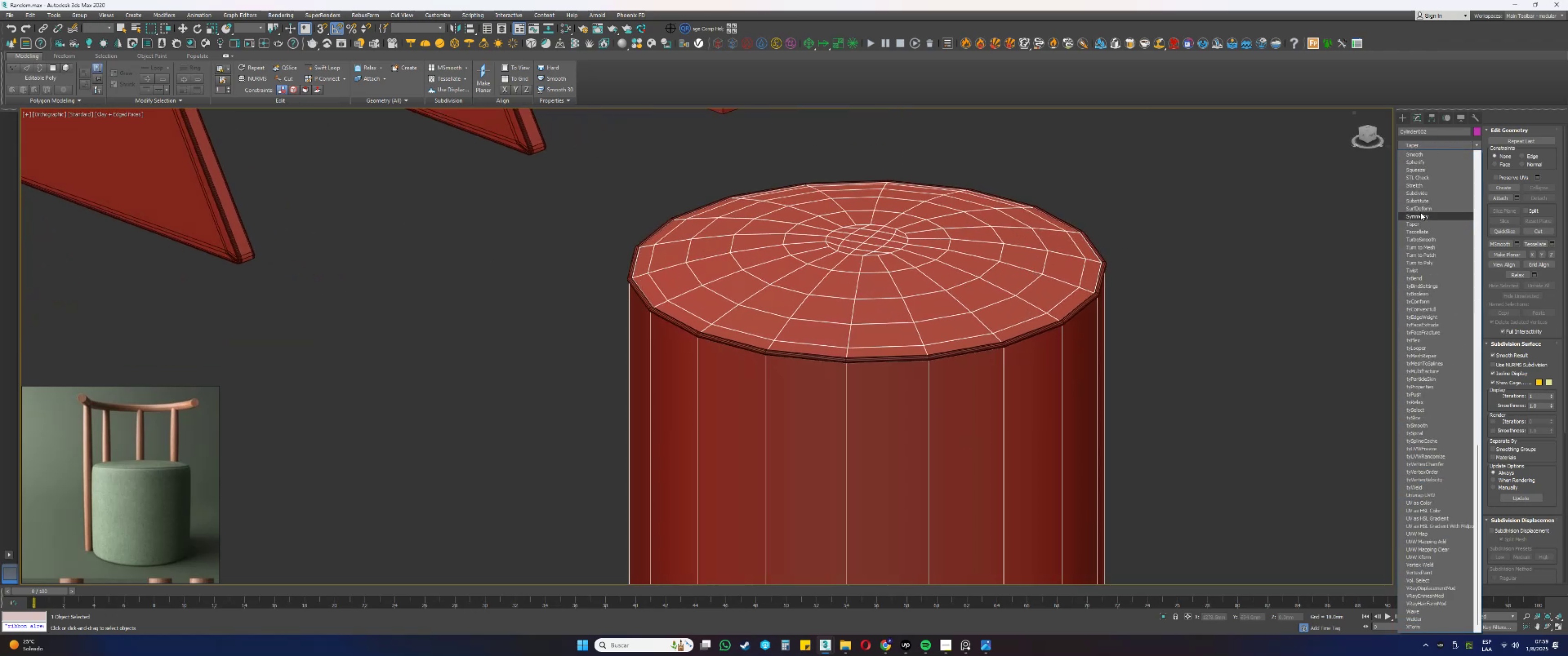 
left_click([1426, 241])
 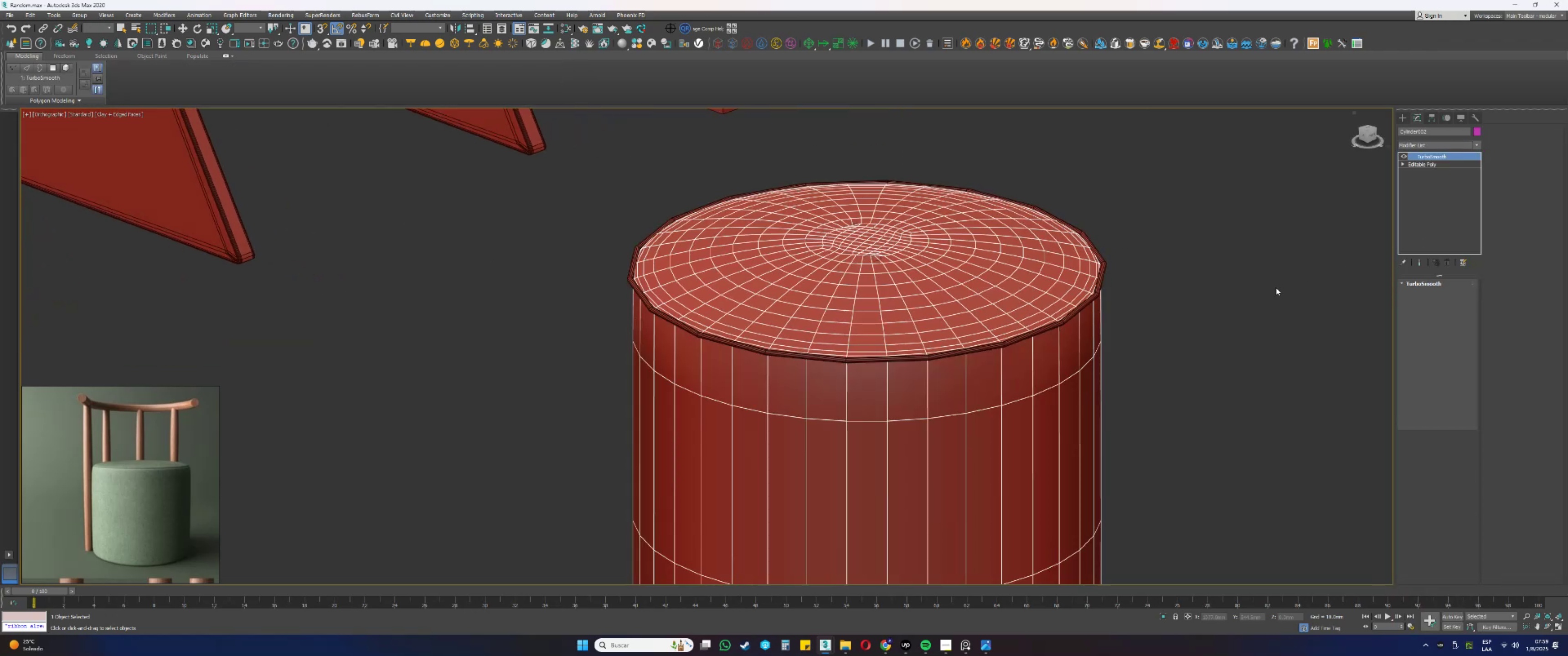 
key(F4)
 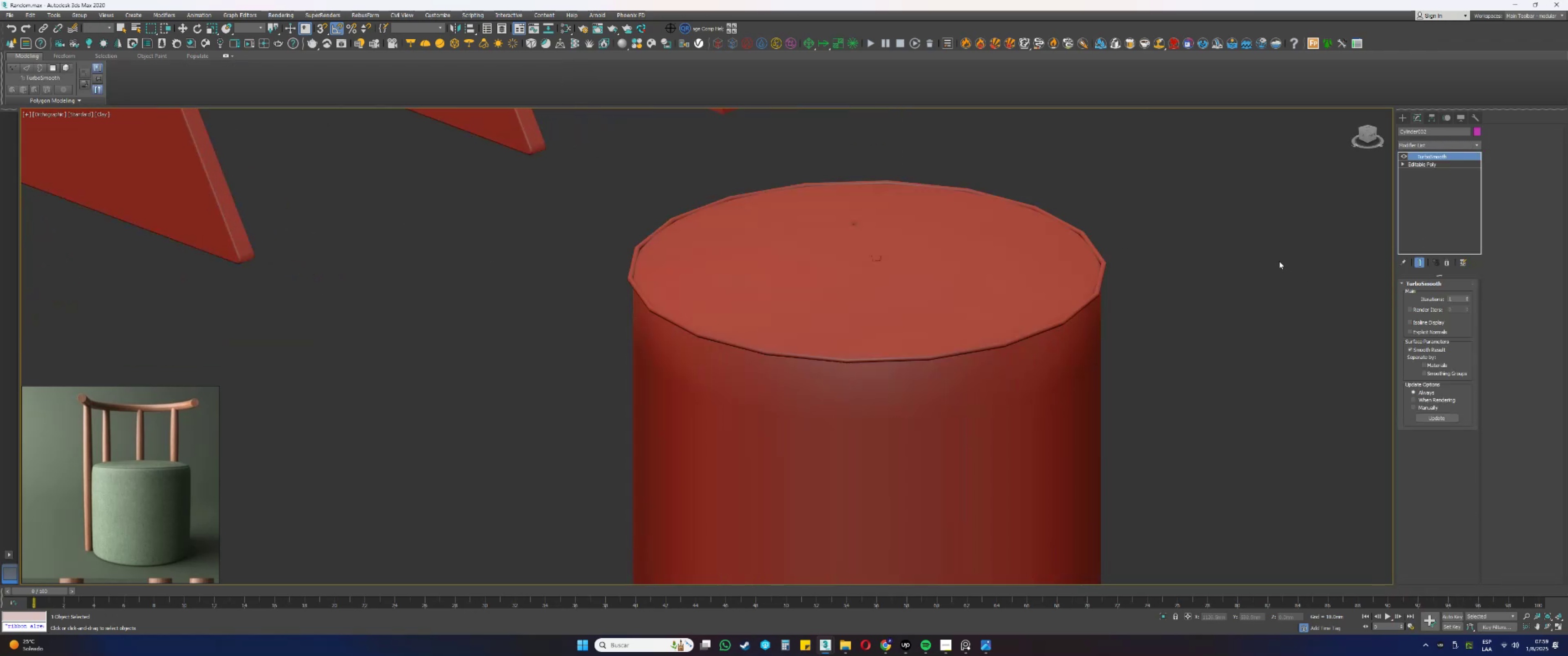 
key(F4)
 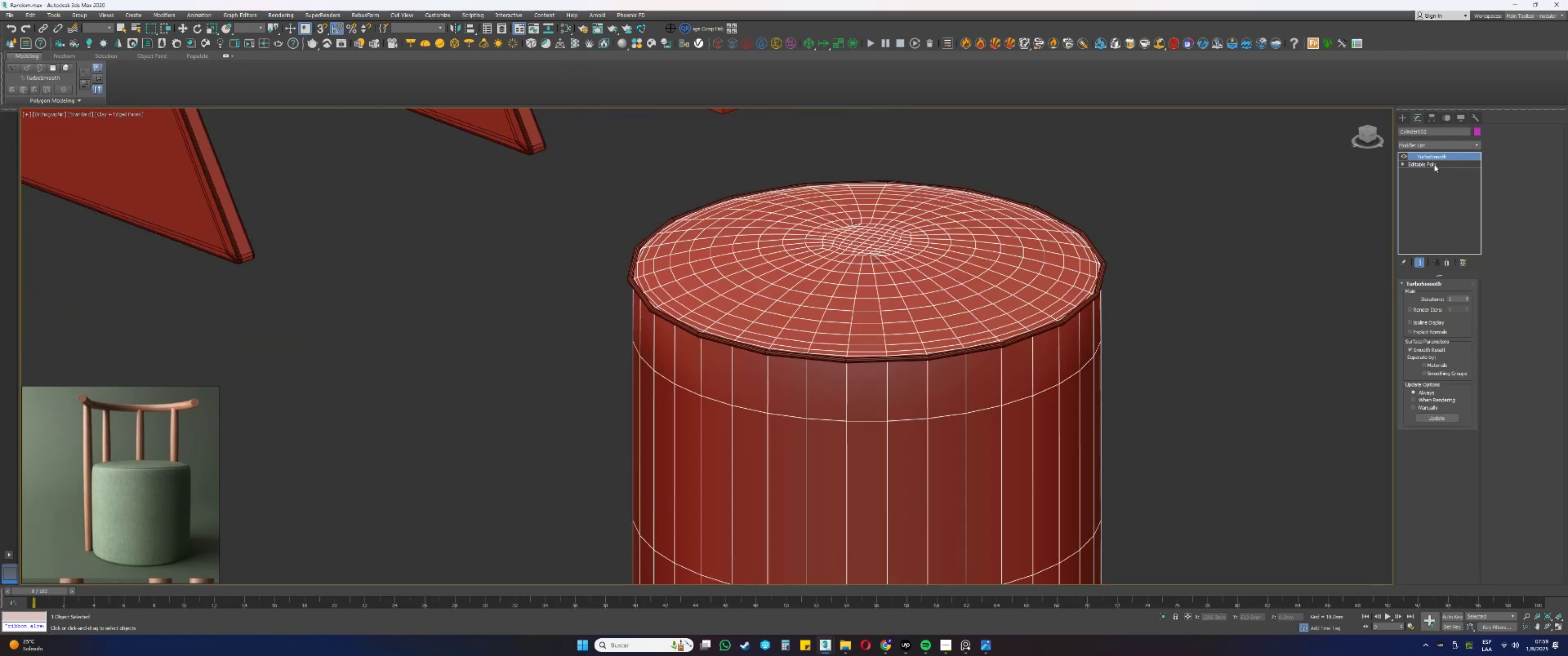 
right_click([1429, 156])
 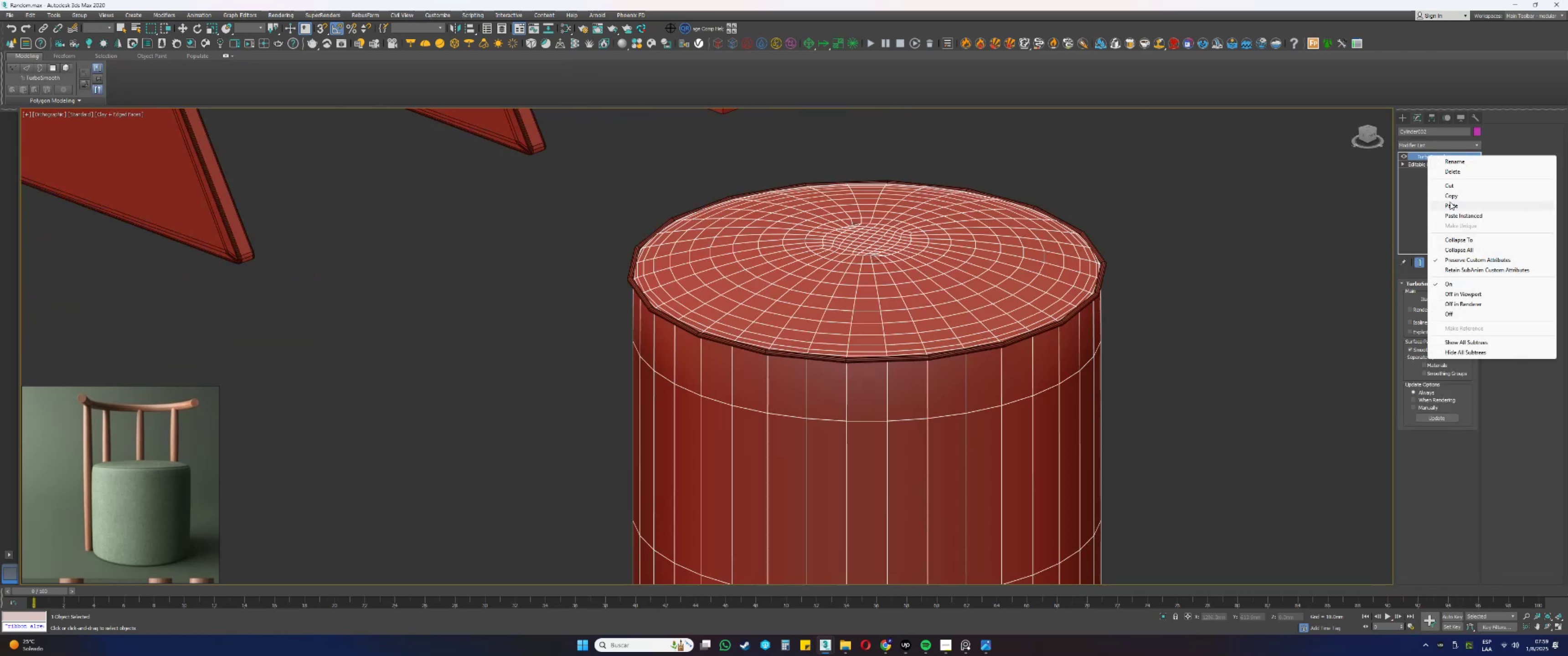 
left_click([1450, 197])
 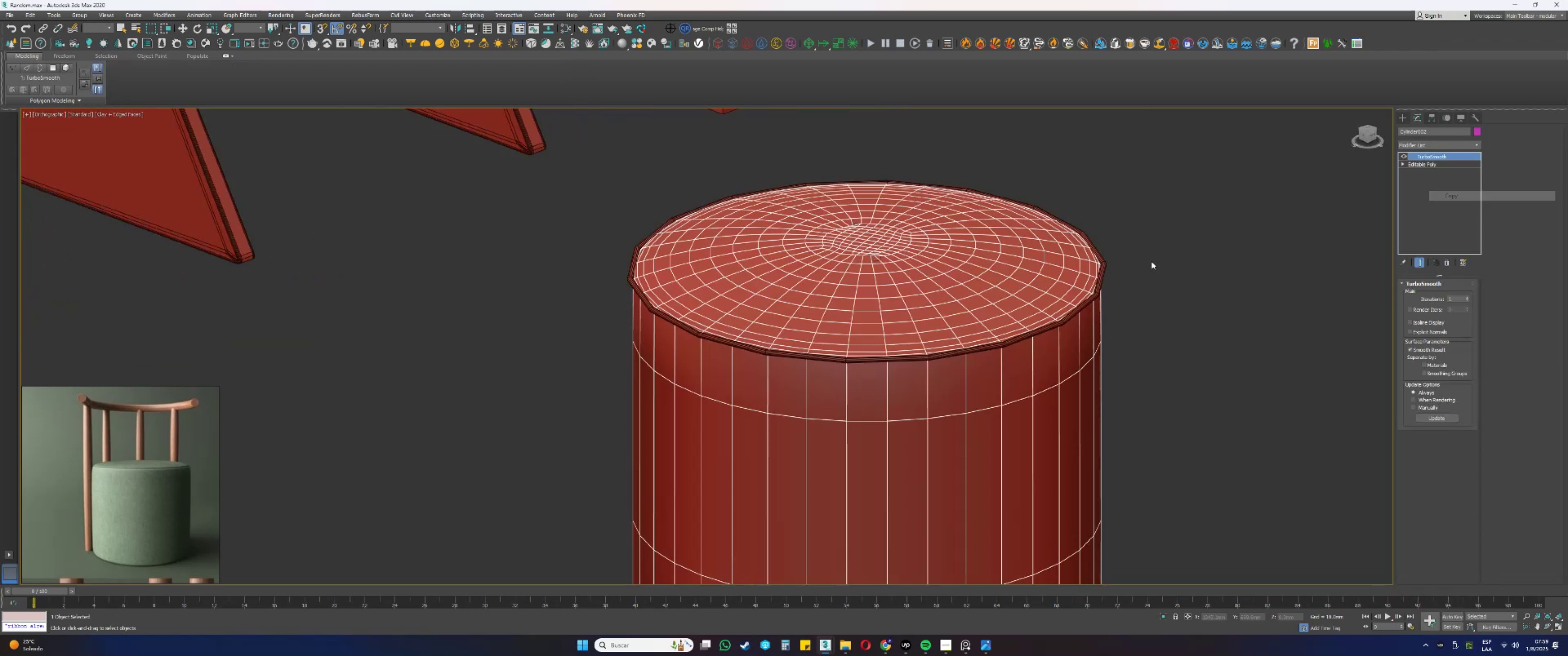 
key(F4)
 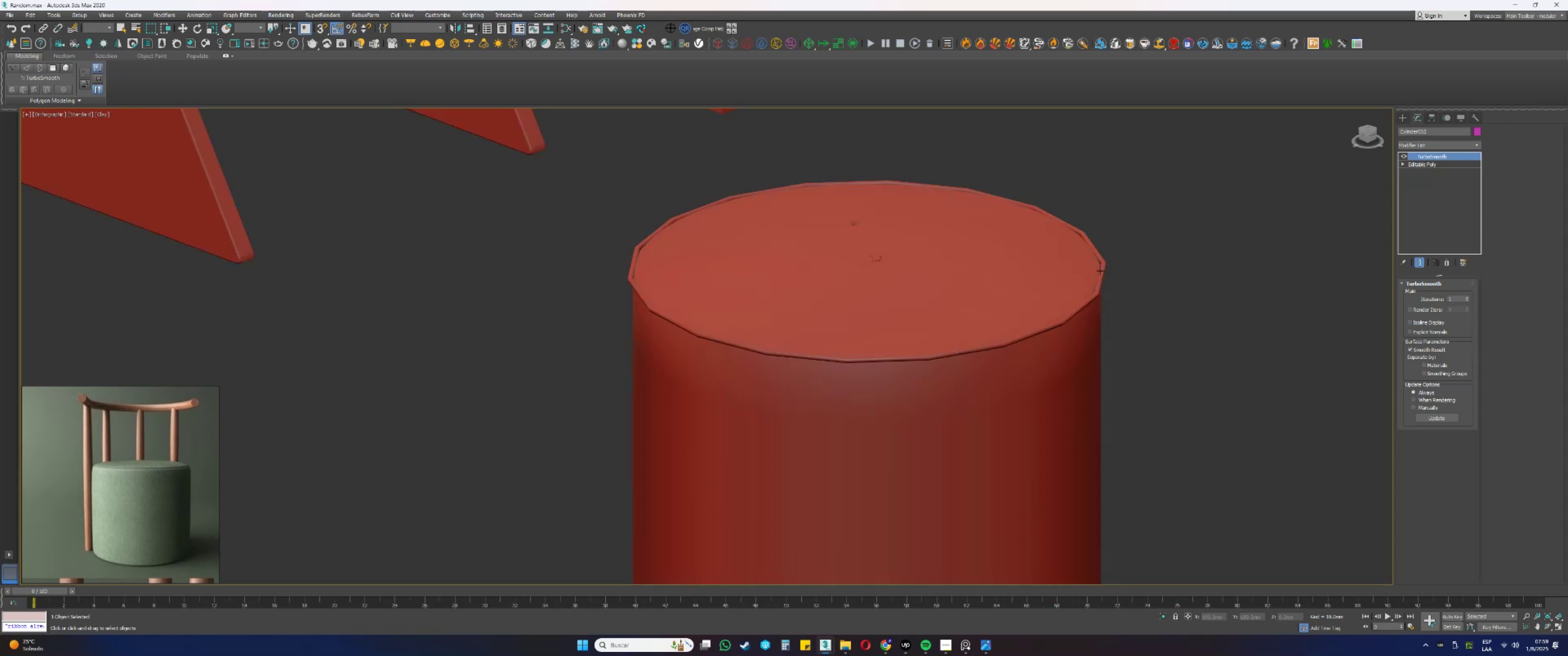 
left_click([1101, 271])
 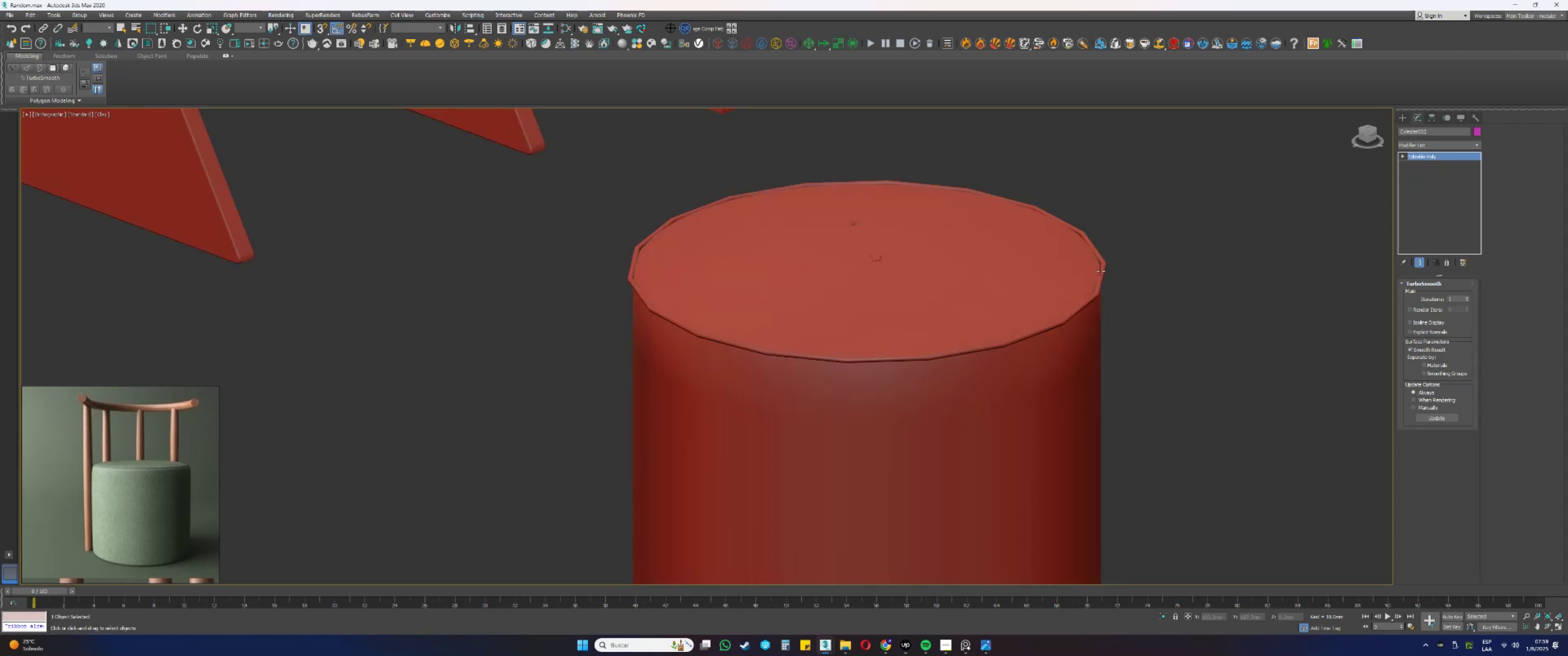 
key(F4)
 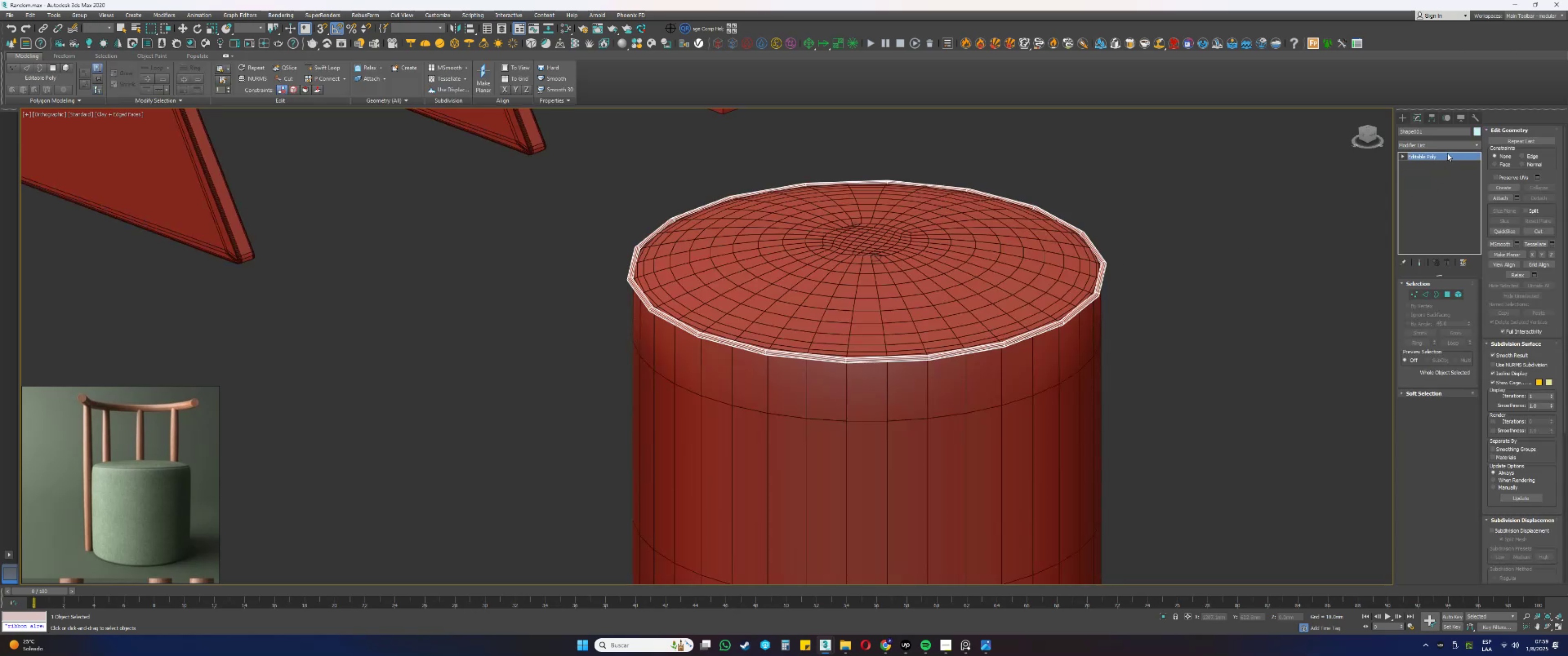 
right_click([1434, 154])
 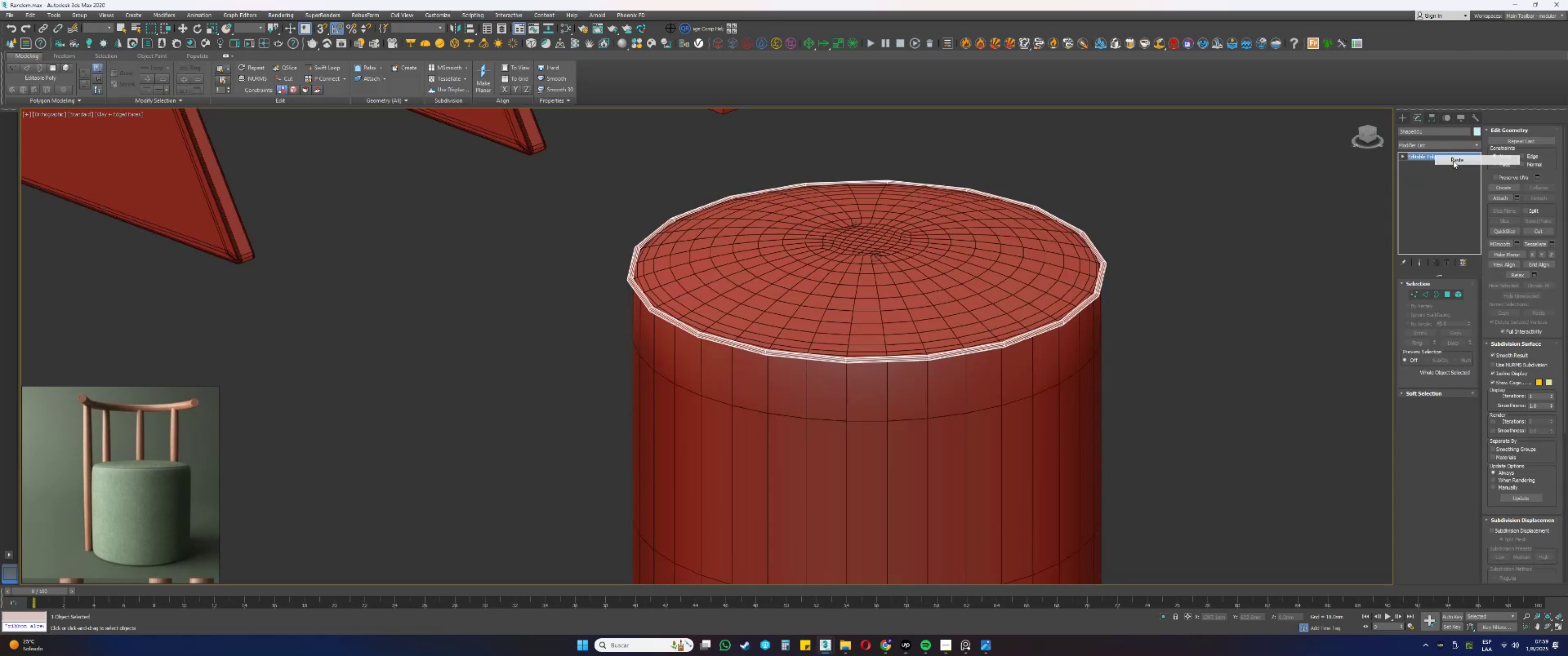 
key(F4)
 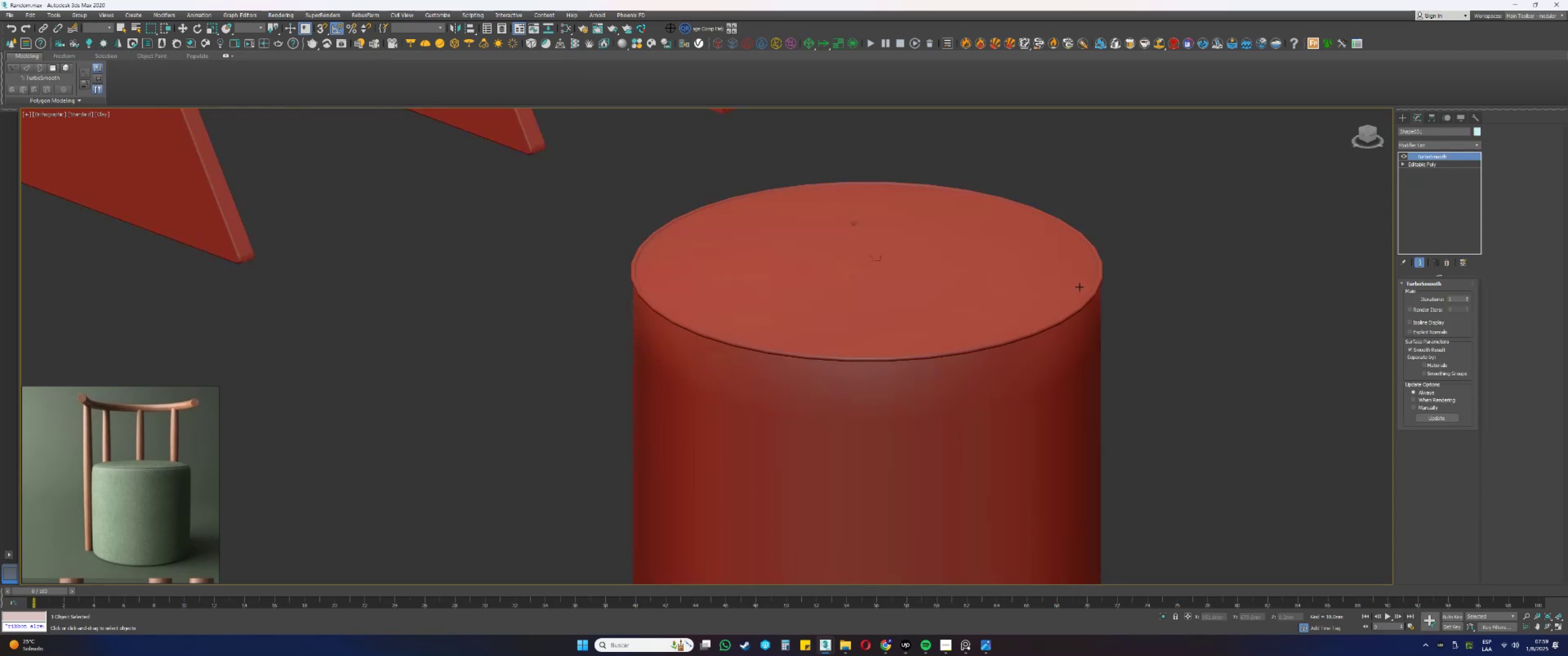 
scroll: coordinate [1093, 289], scroll_direction: up, amount: 2.0
 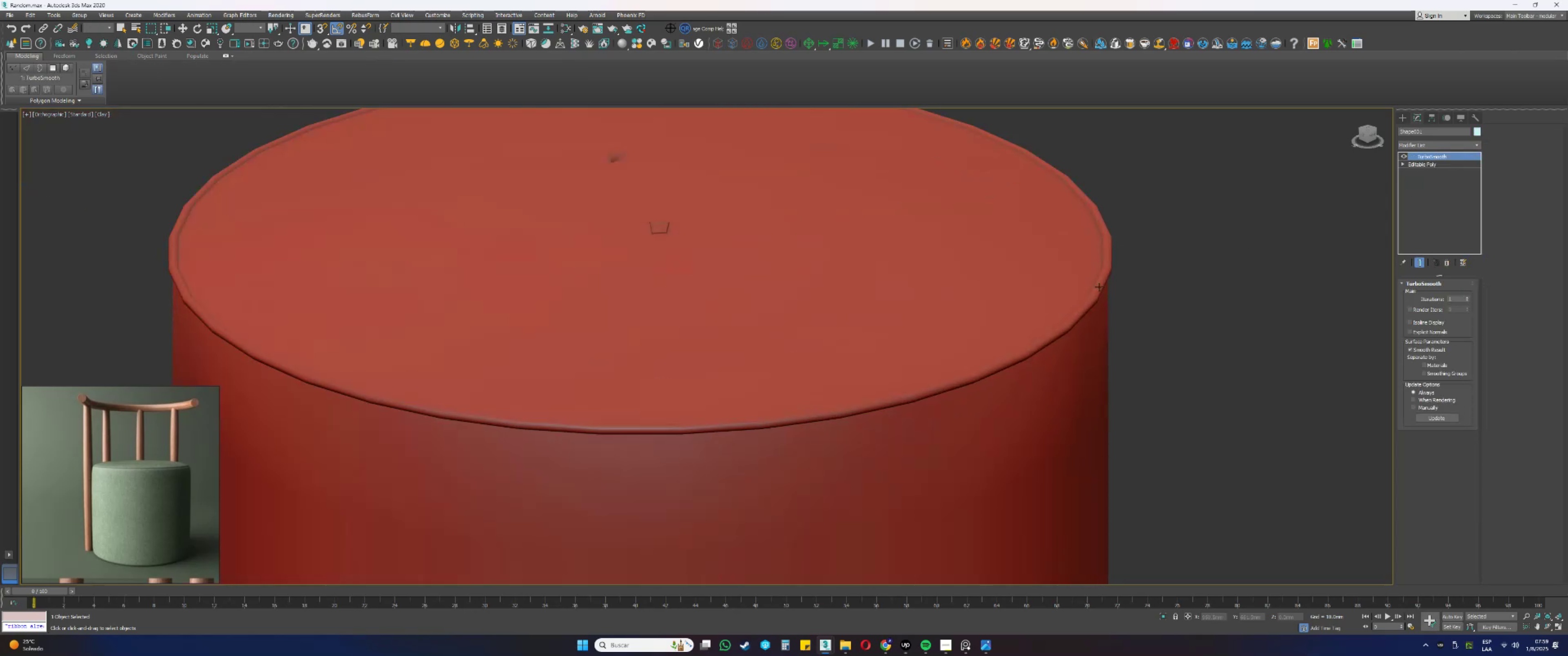 
key(F4)
 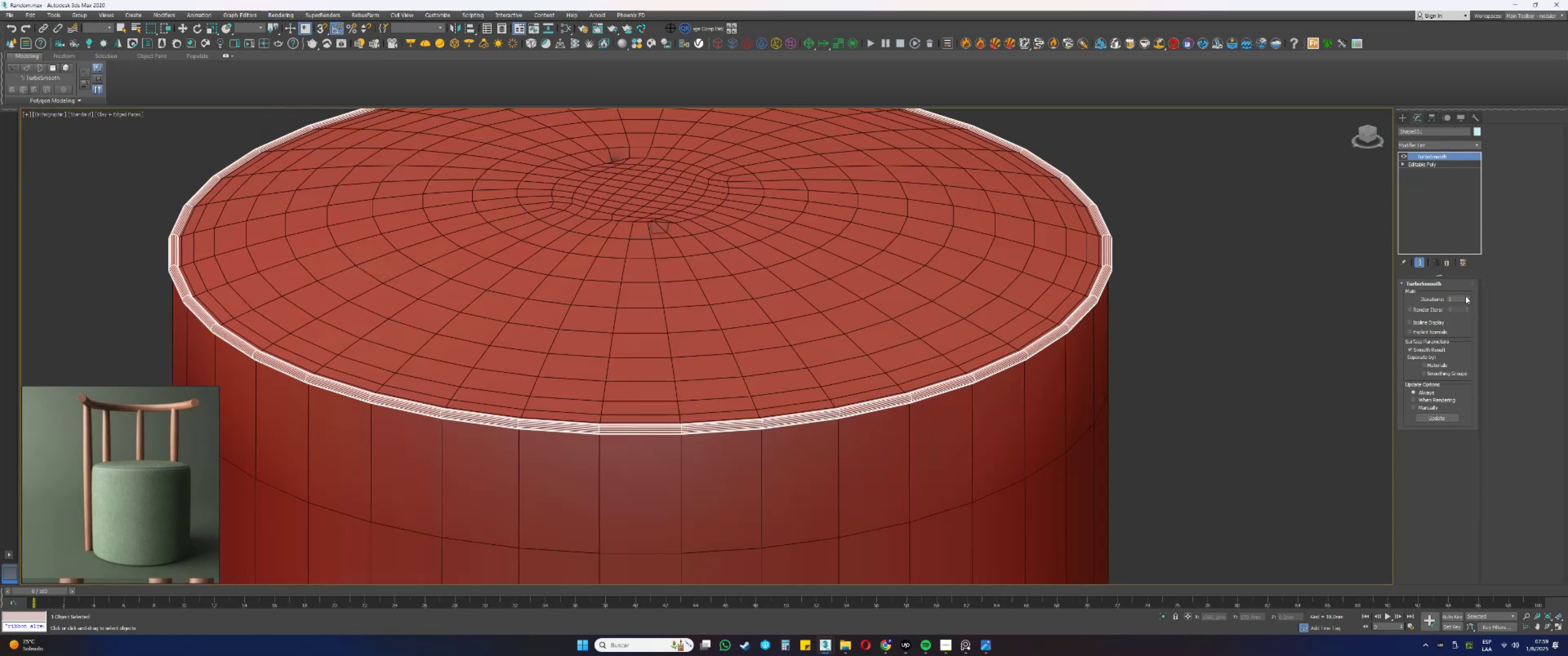 
key(F4)
 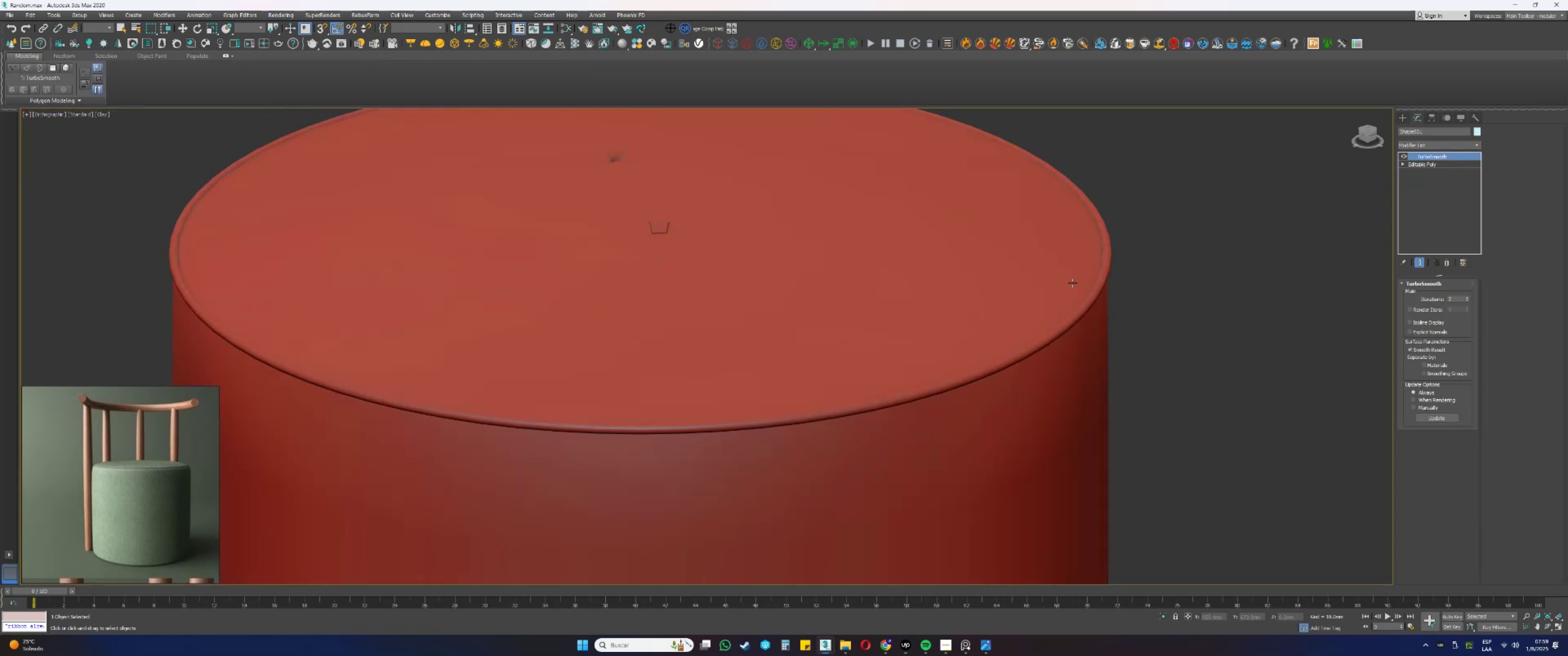 
scroll: coordinate [1063, 261], scroll_direction: down, amount: 5.0
 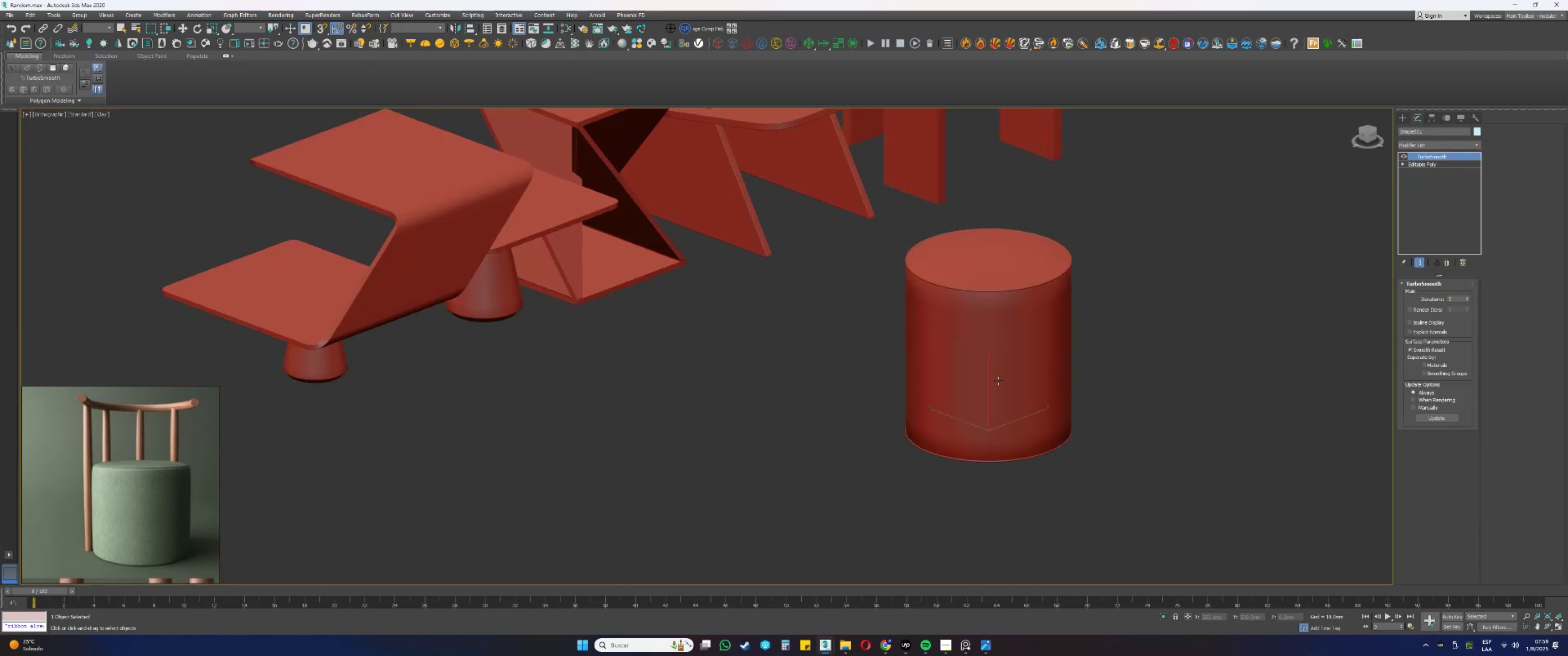 
hold_key(key=AltLeft, duration=1.52)
 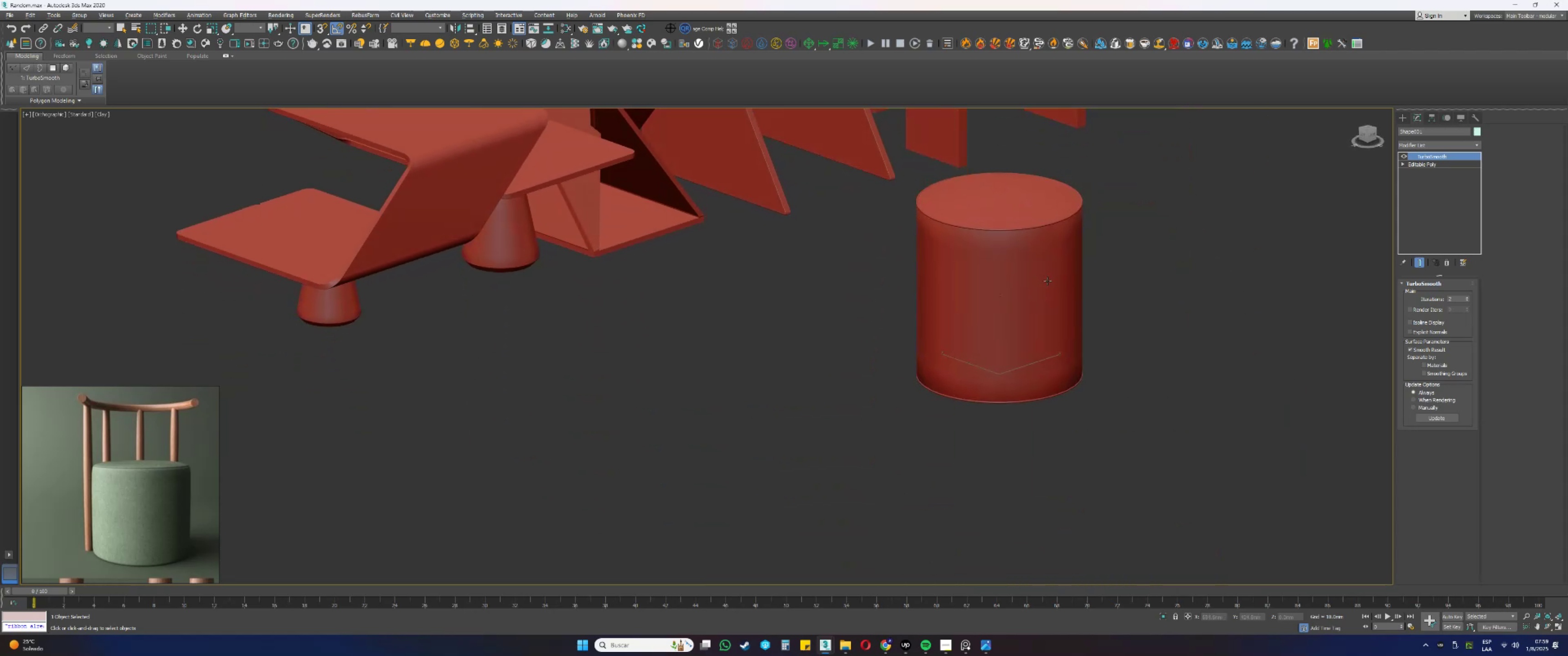 
key(Alt+AltLeft)
 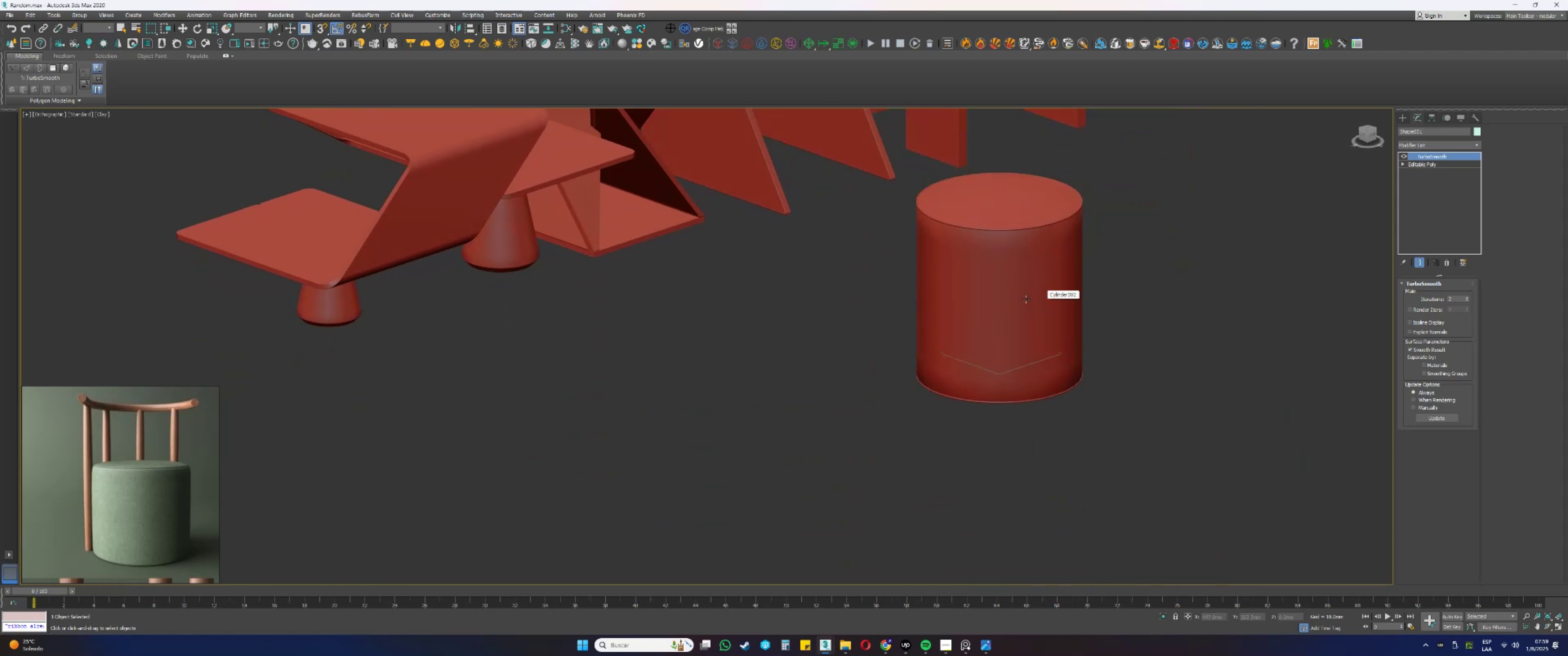 
hold_key(key=AltLeft, duration=0.4)
 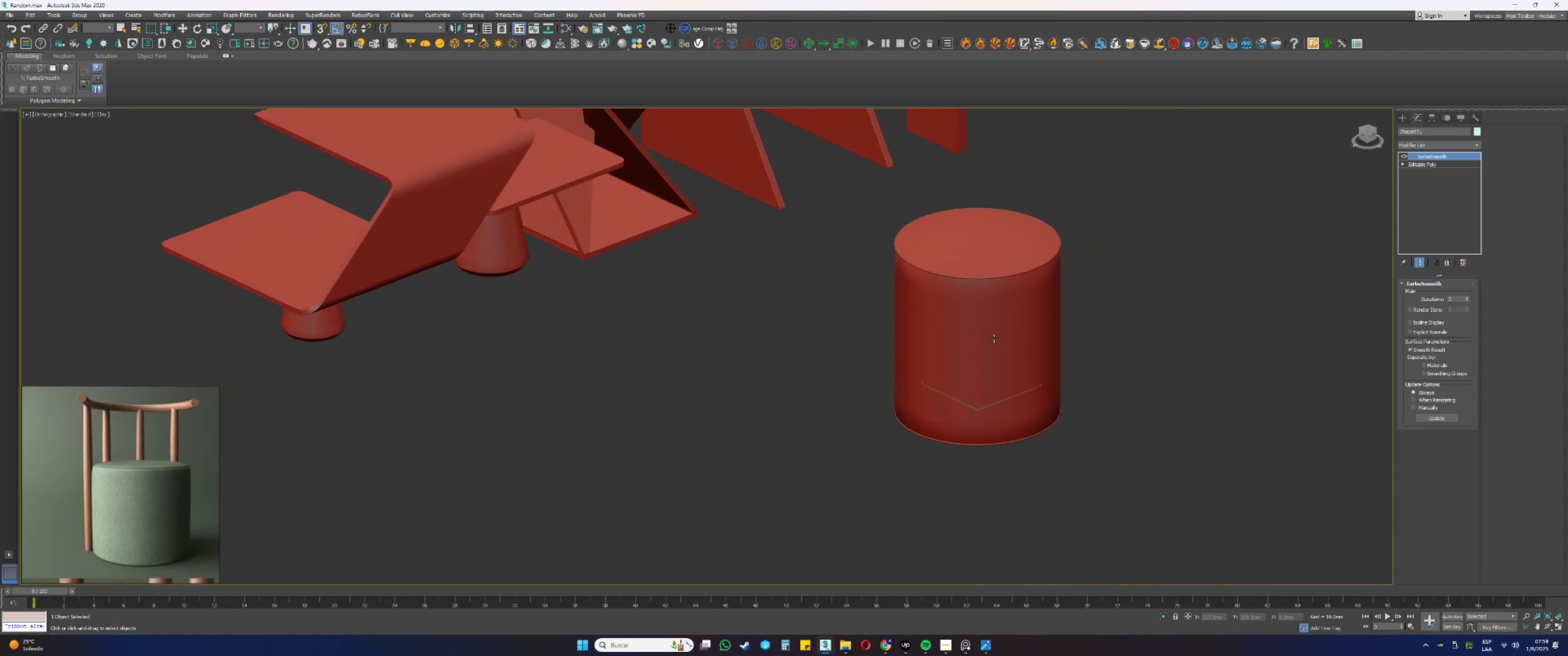 
type(tz[F3][F3][F4])
 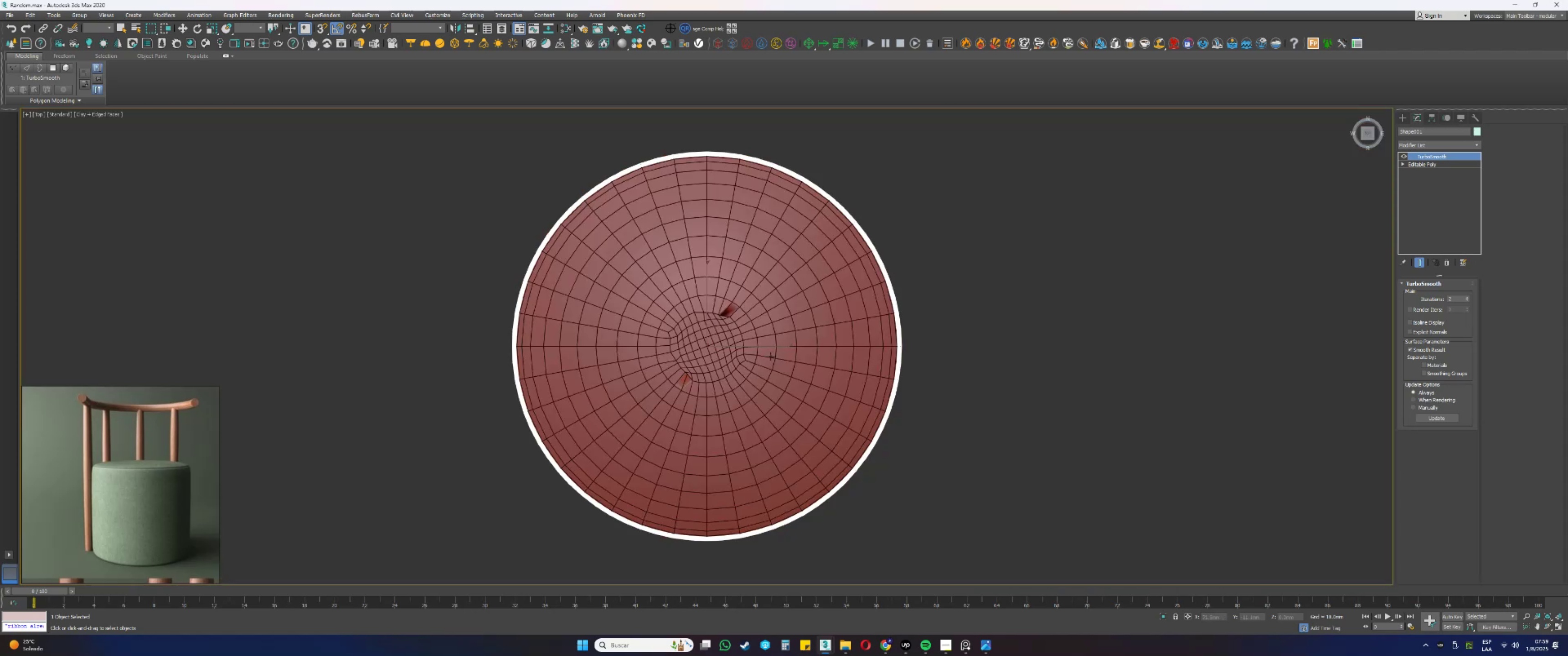 
key(Alt+AltLeft)
 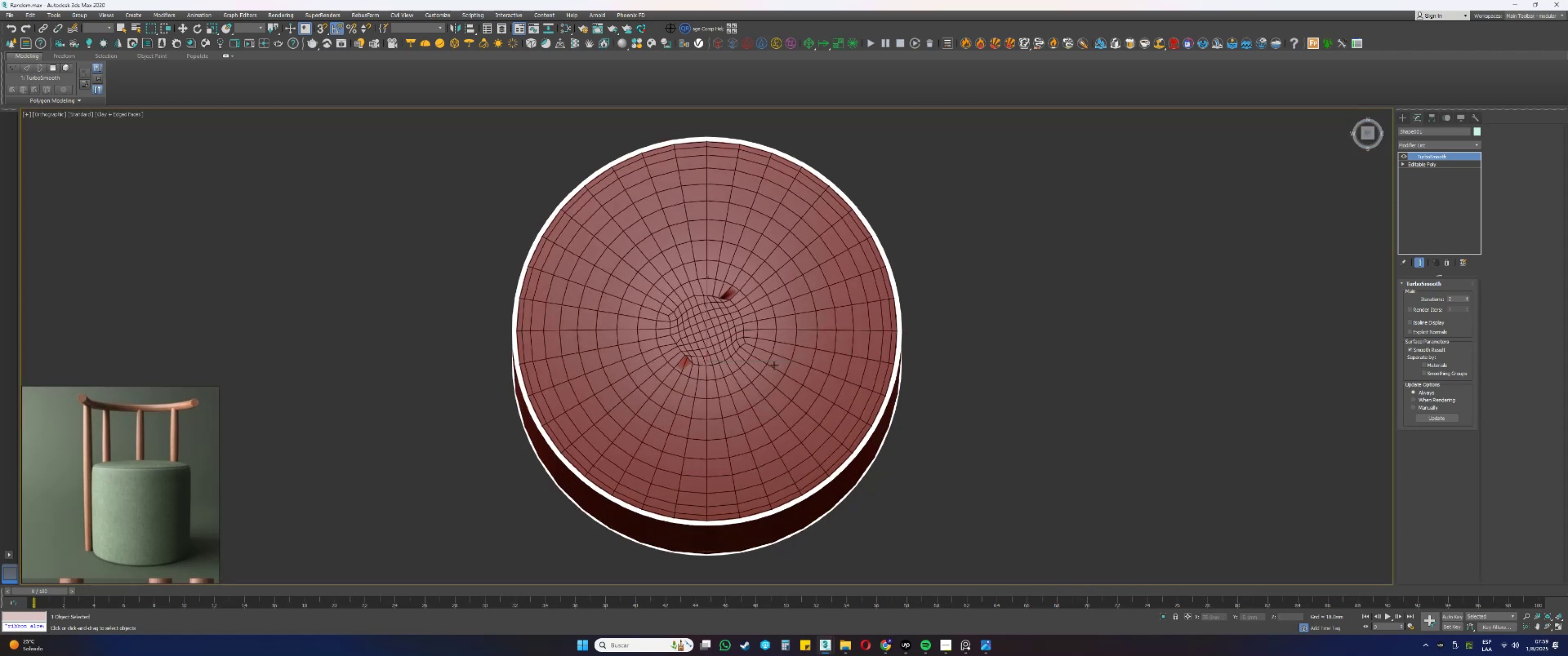 
key(Alt+AltLeft)
 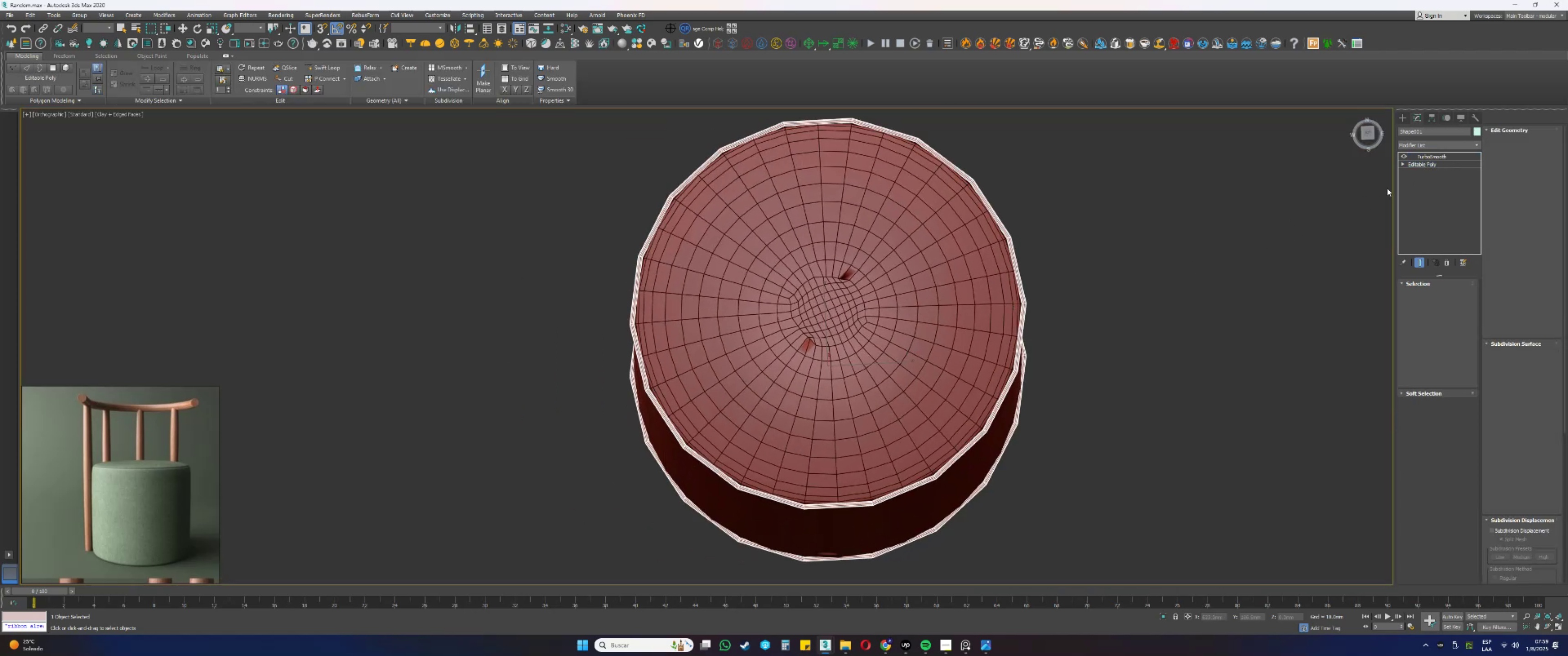 
left_click([918, 327])
 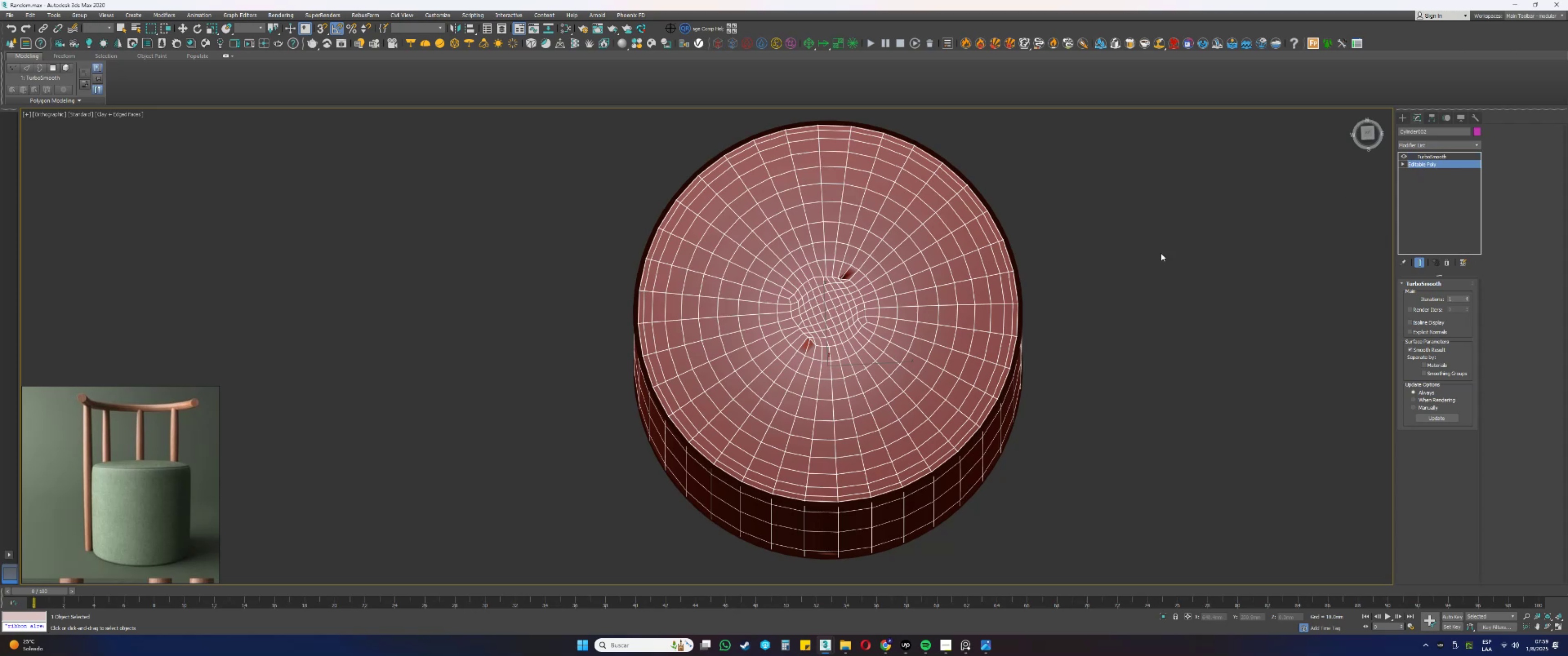 
scroll: coordinate [835, 294], scroll_direction: up, amount: 2.0
 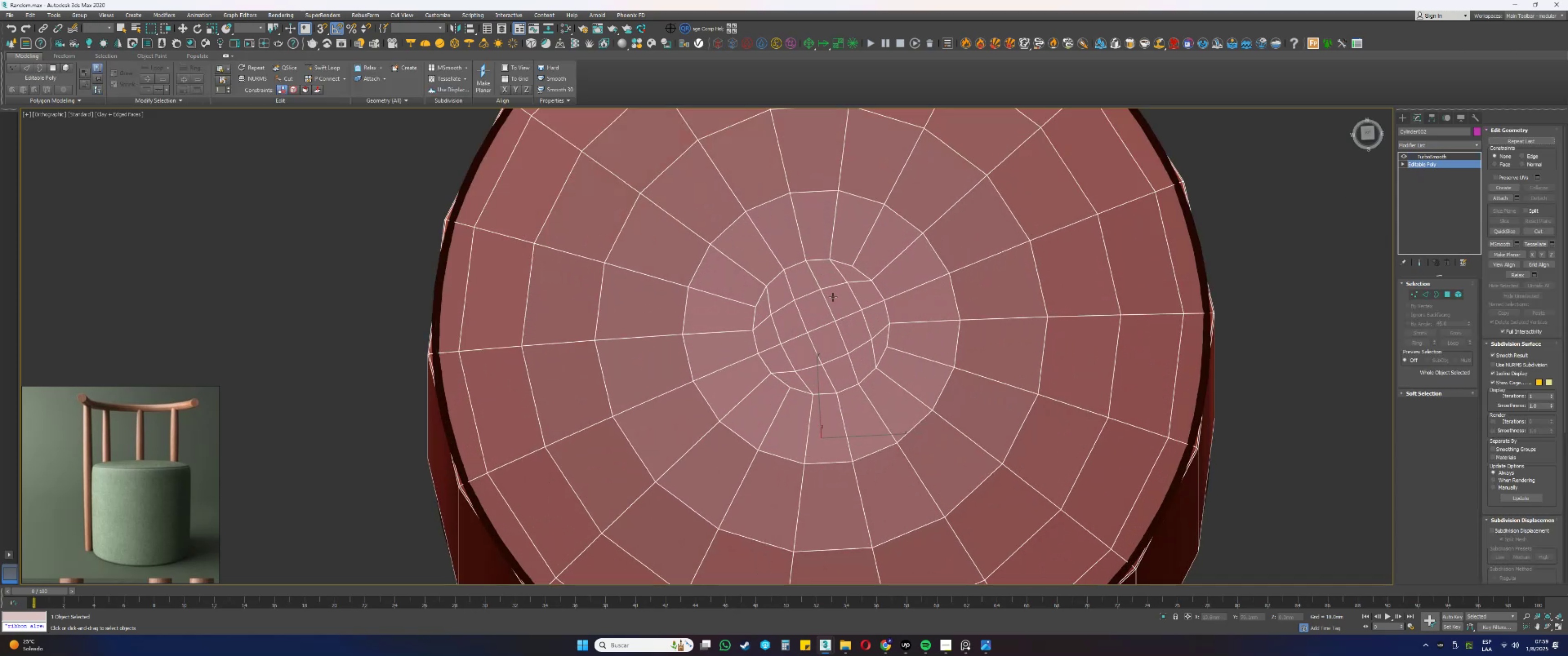 
key(1)
 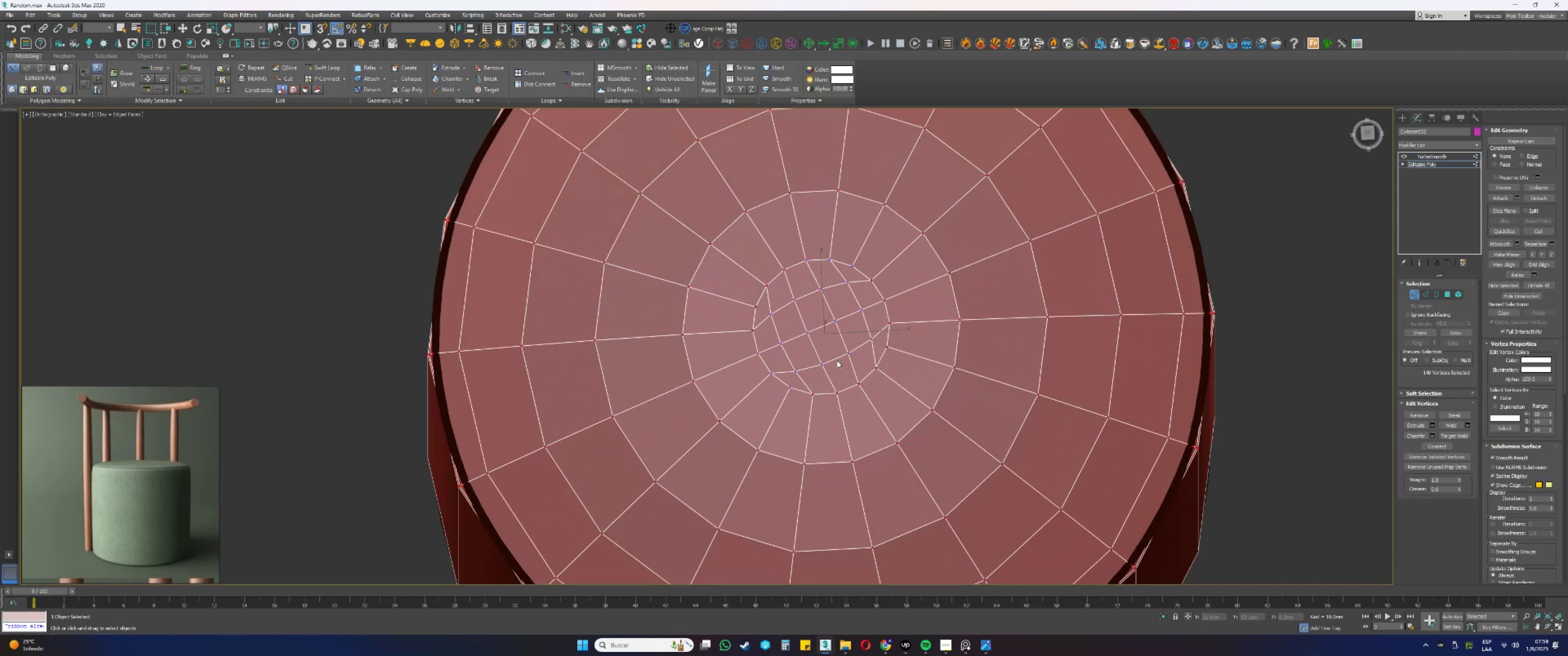 
left_click_drag(start_coordinate=[798, 398], to_coordinate=[781, 385])
 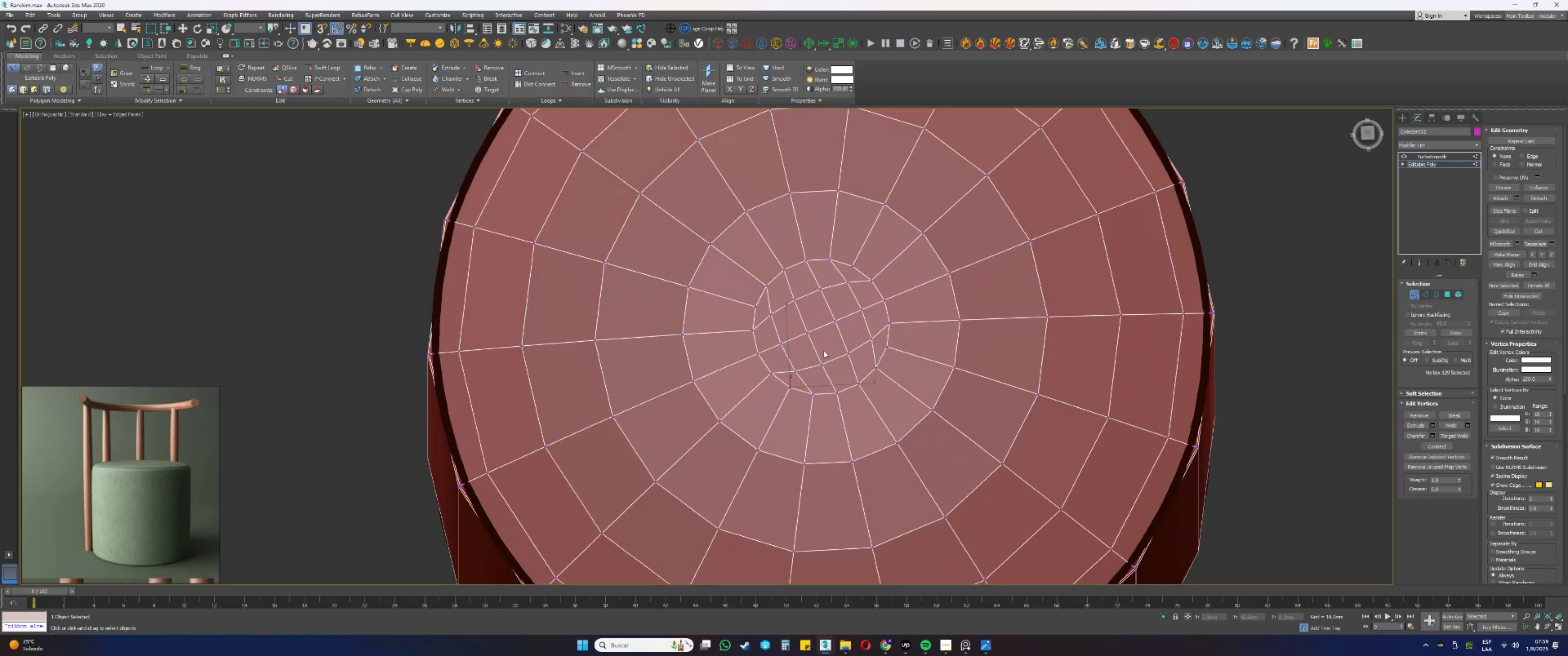 
left_click_drag(start_coordinate=[861, 272], to_coordinate=[849, 258])
 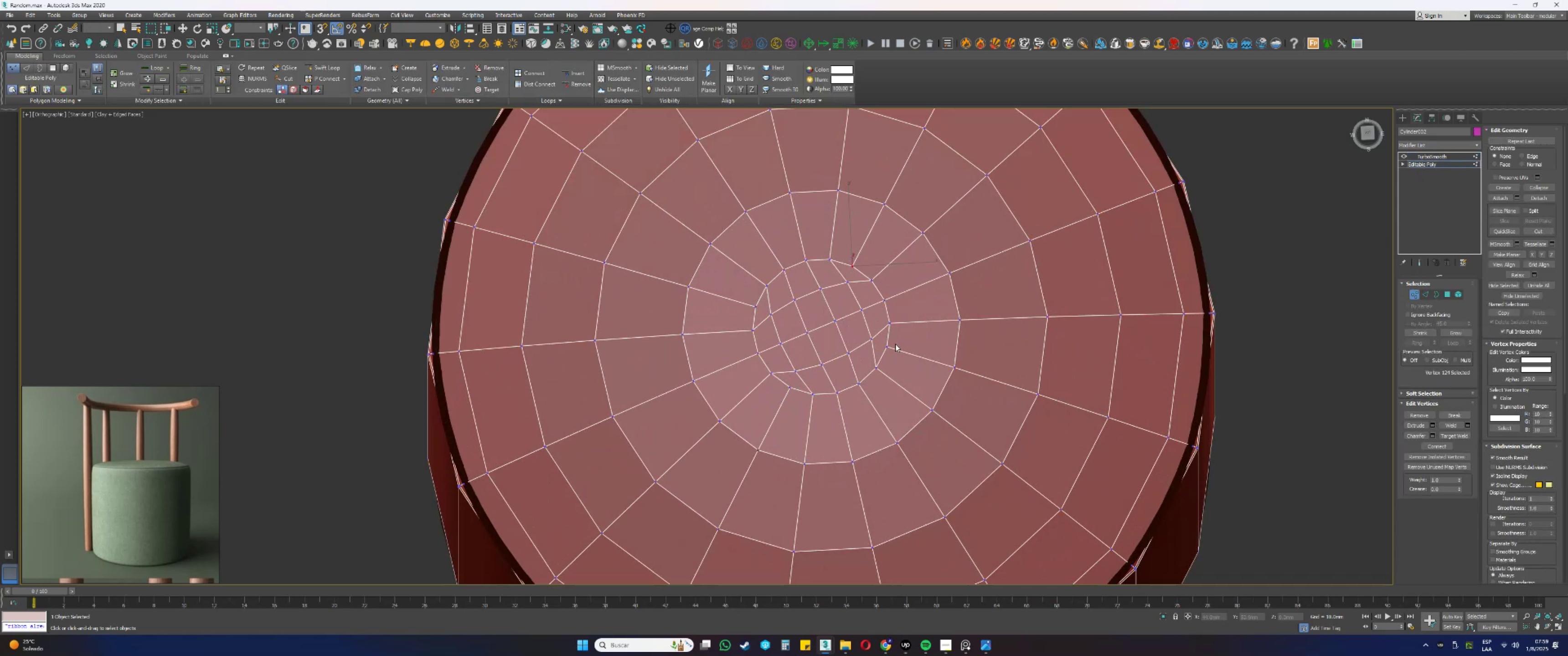 
left_click_drag(start_coordinate=[896, 353], to_coordinate=[875, 339])
 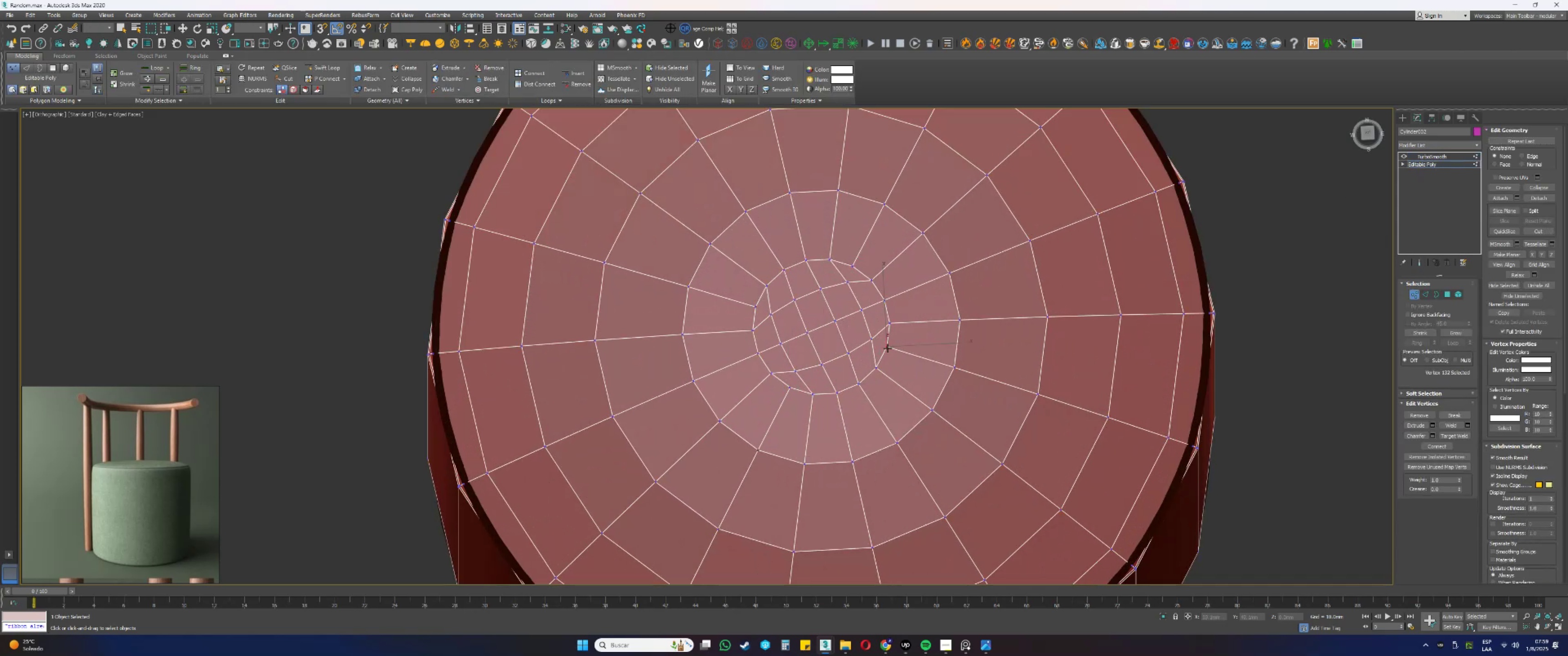 
left_click([906, 353])
 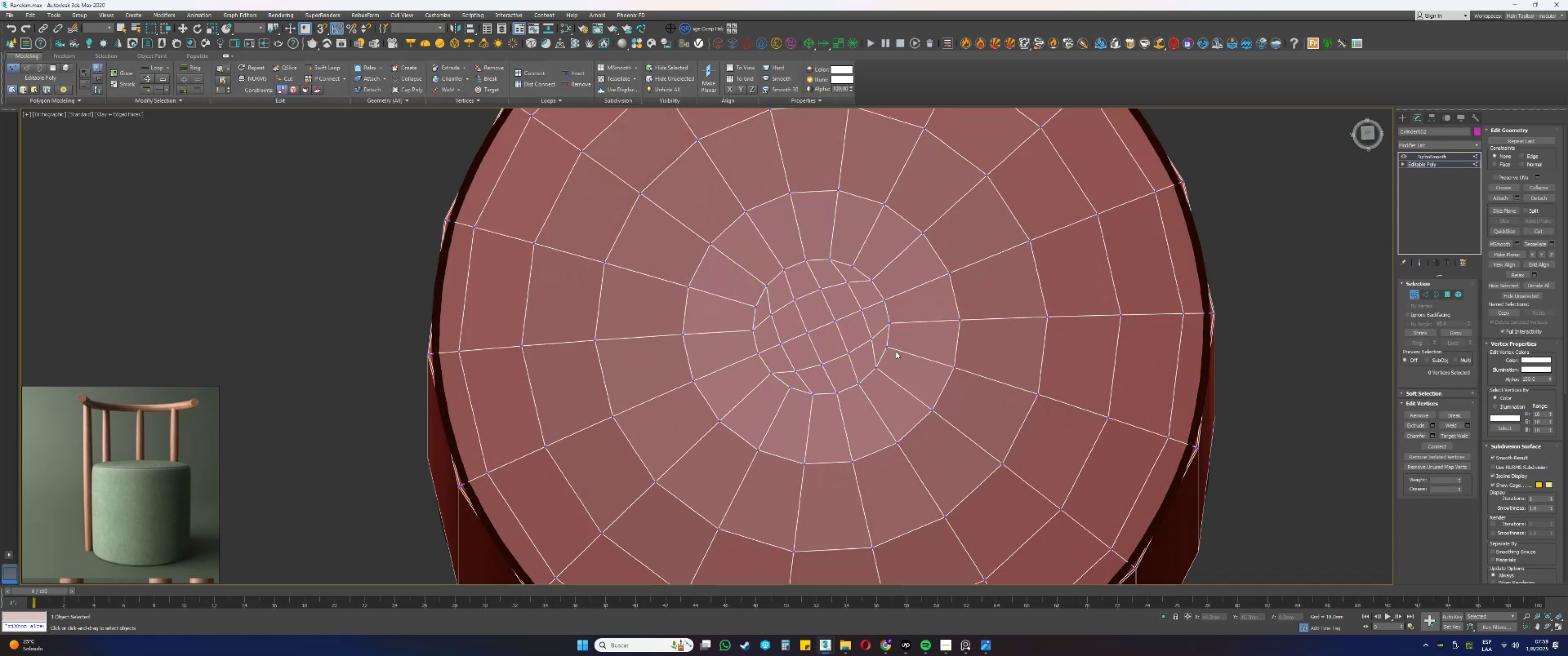 
hold_key(key=AltLeft, duration=0.41)
 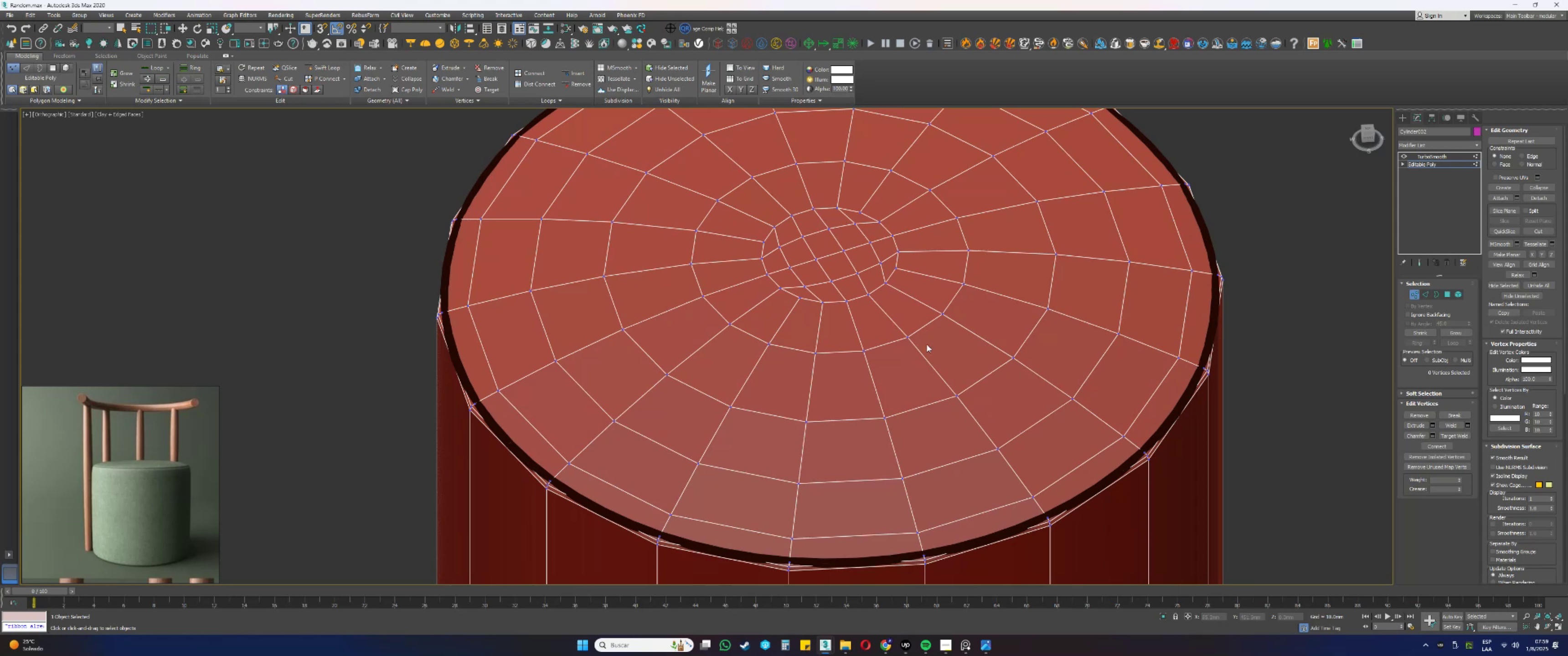 
key(1)
 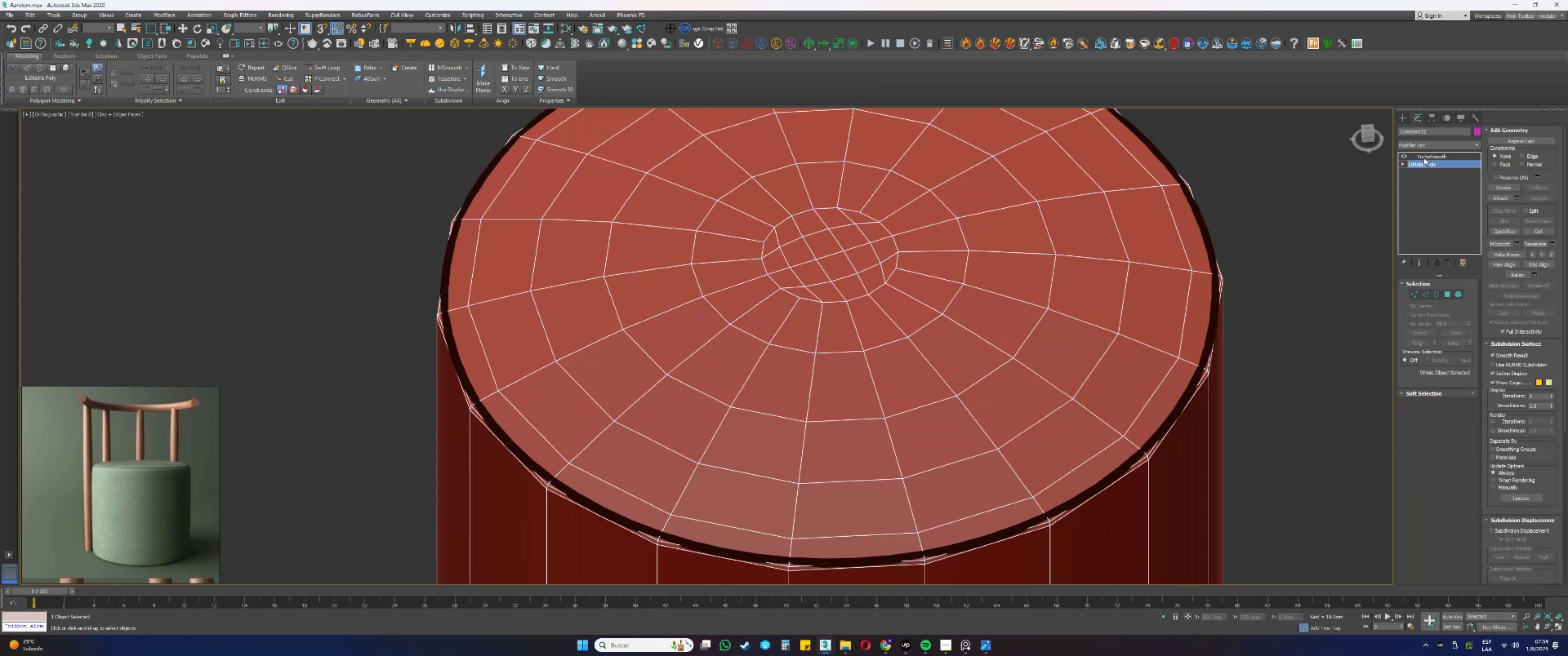 
left_click([1424, 157])
 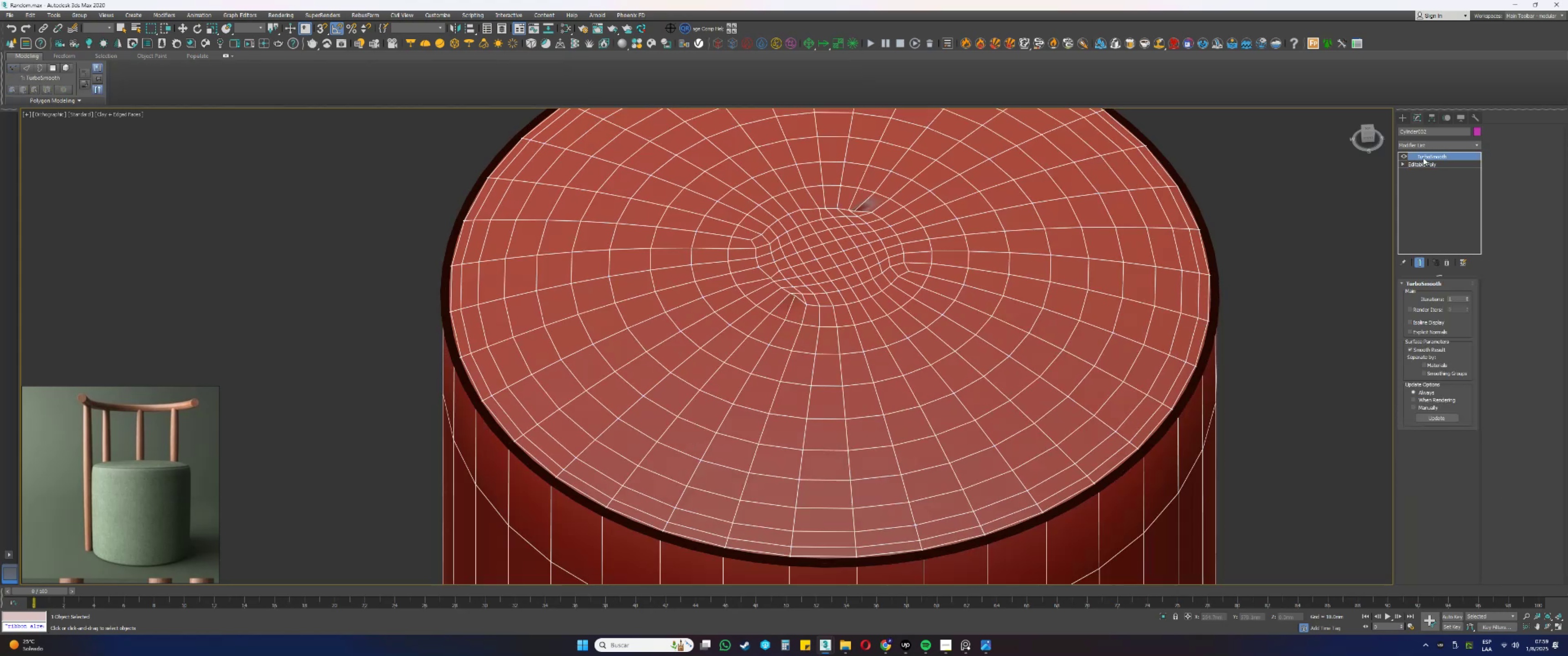 
left_click([1421, 165])
 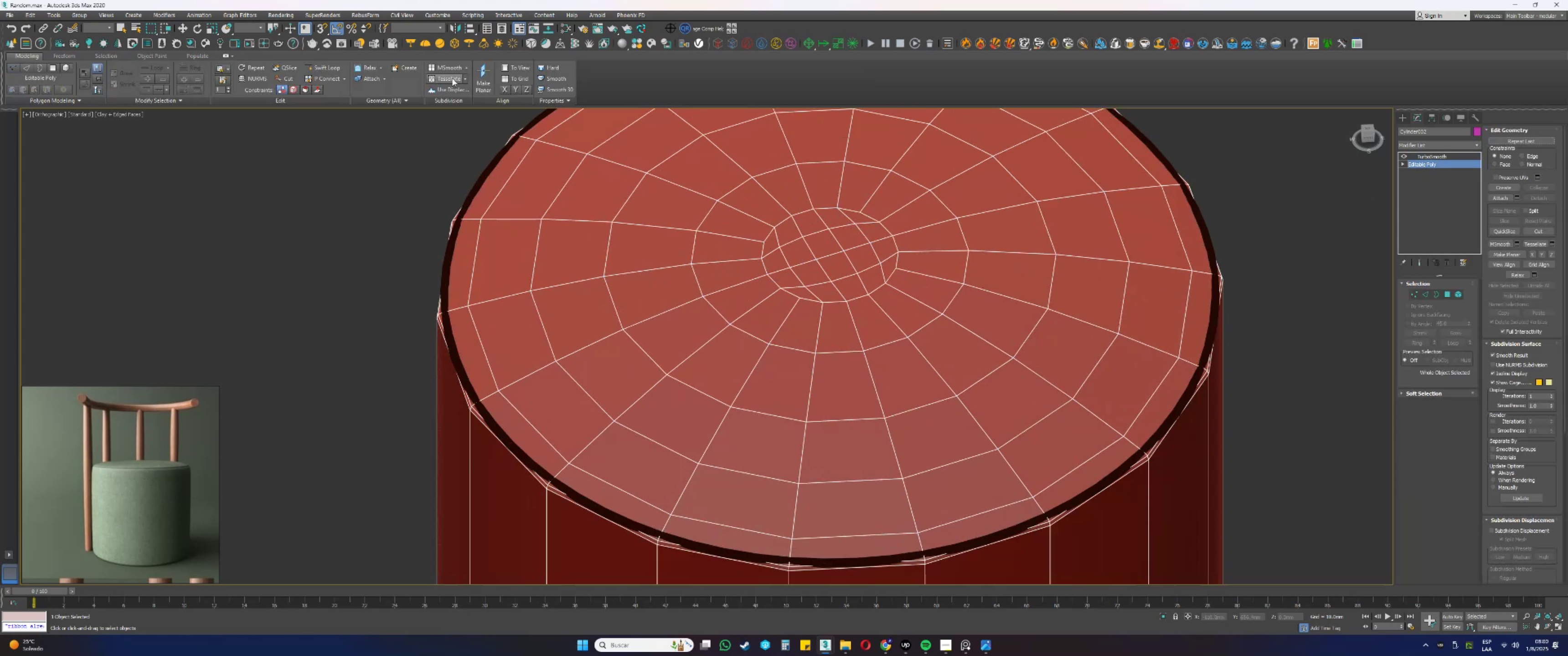 
left_click([327, 70])
 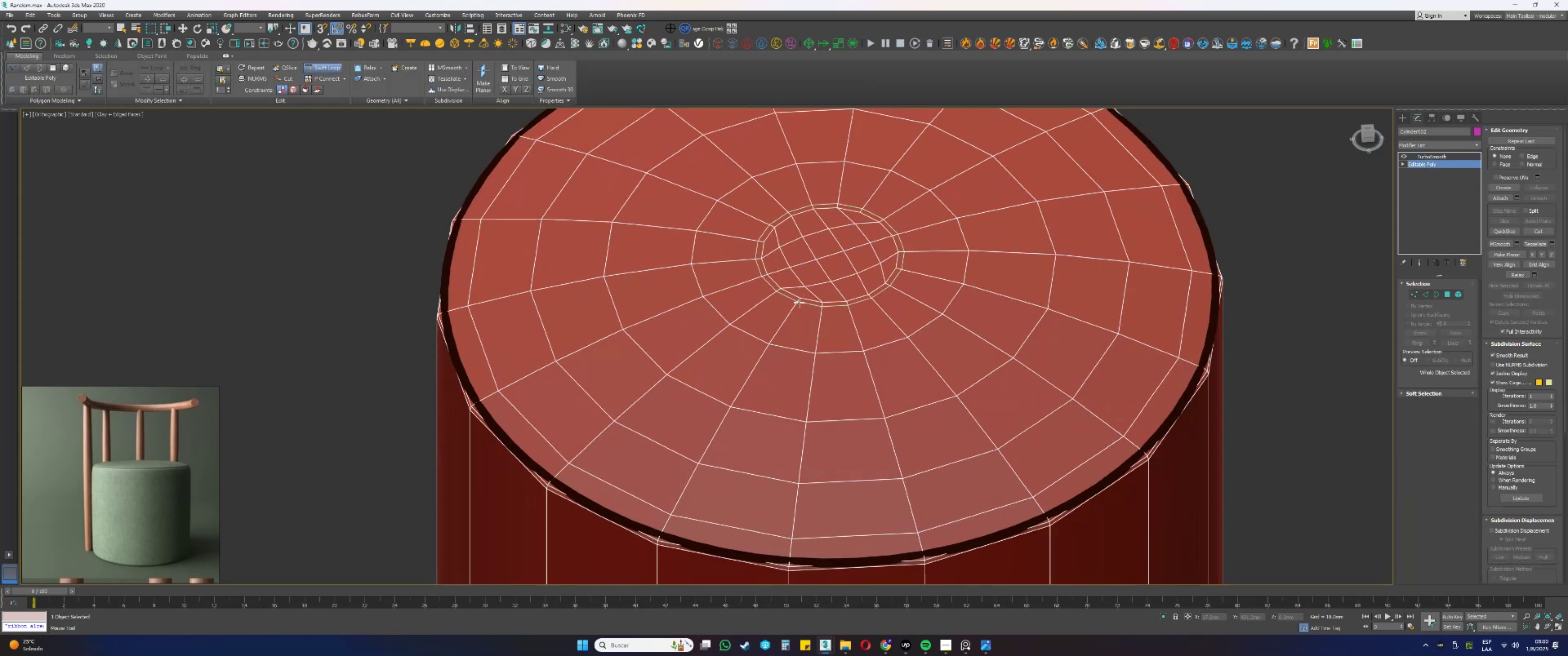 
left_click([799, 302])
 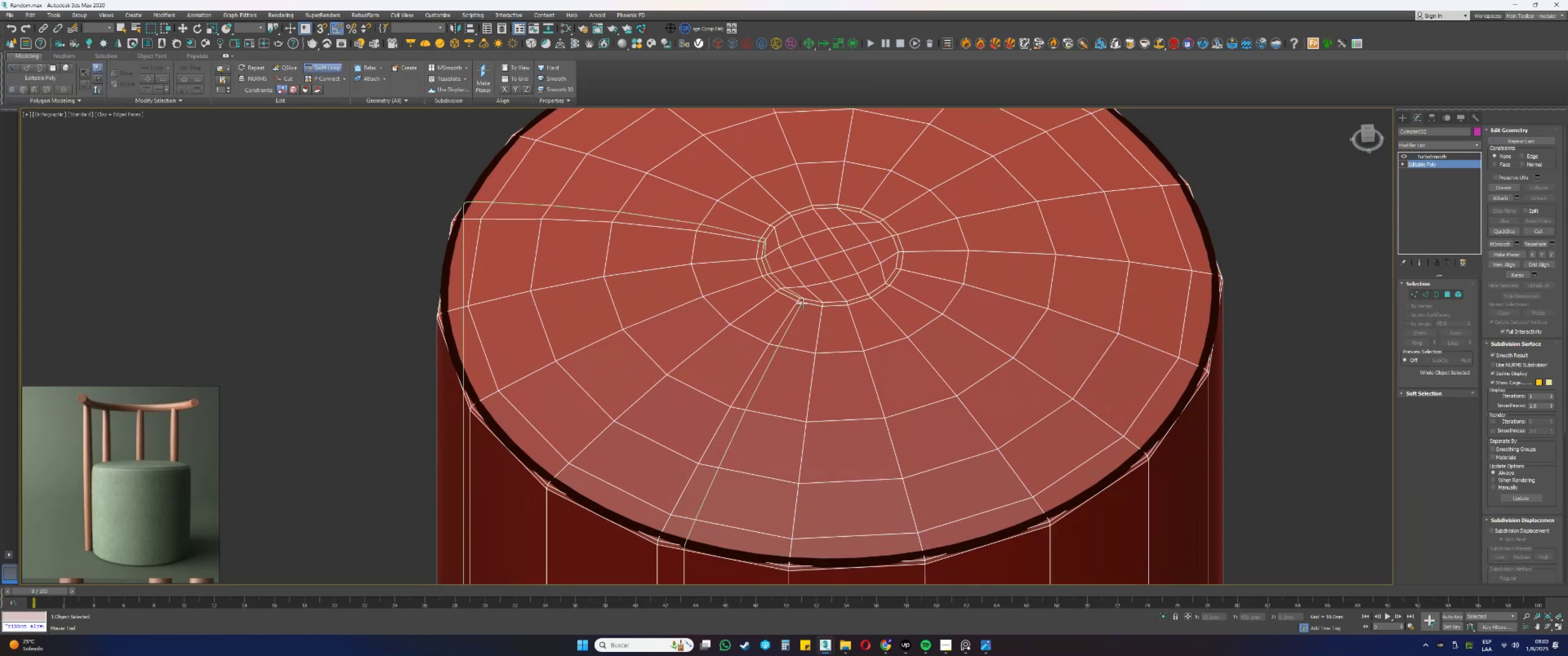 
right_click([803, 306])
 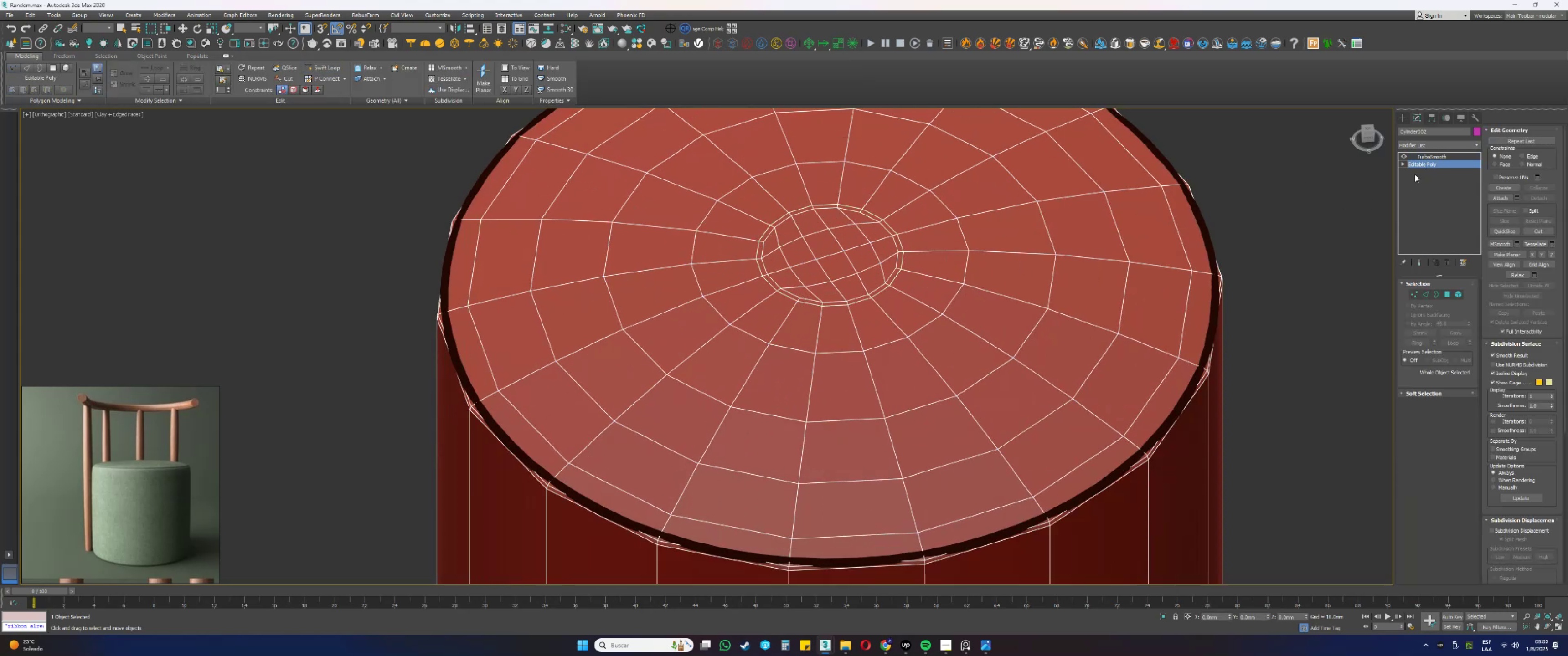 
left_click([1437, 155])
 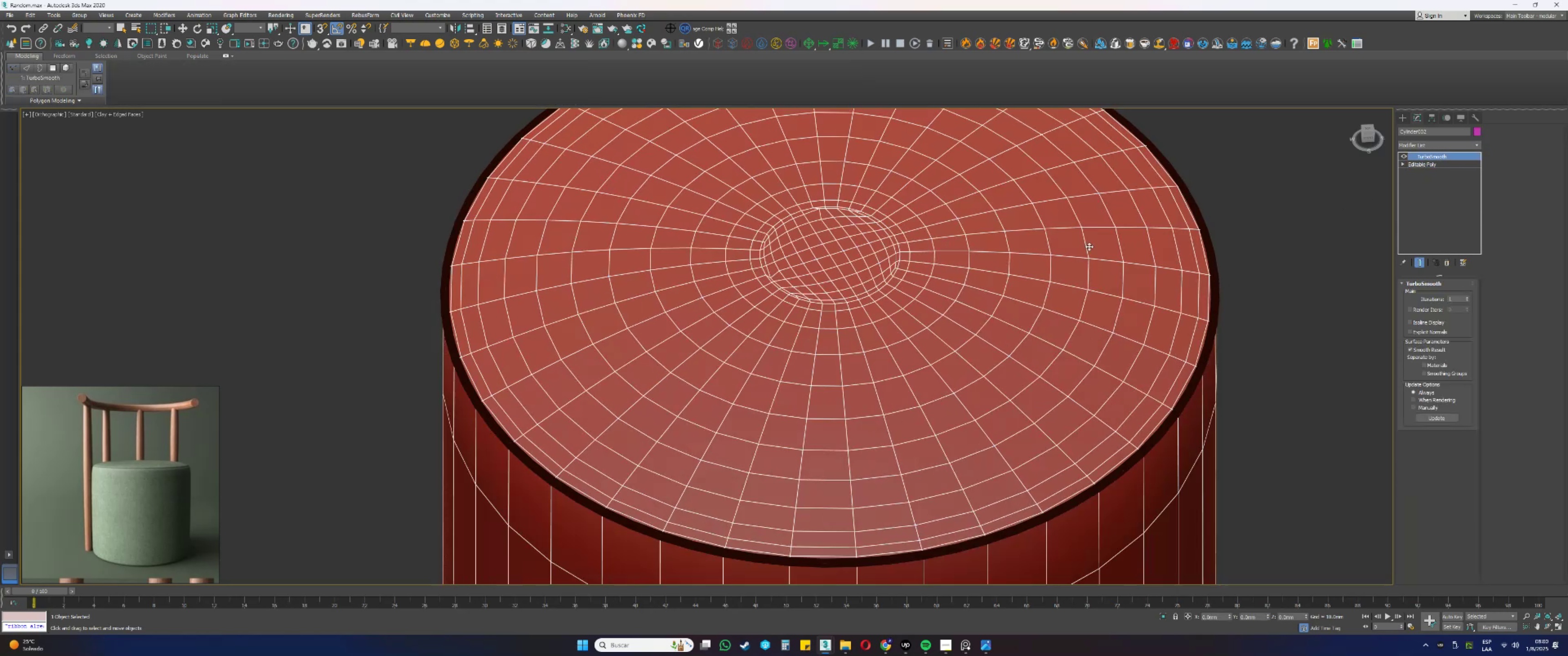 
key(F3)
 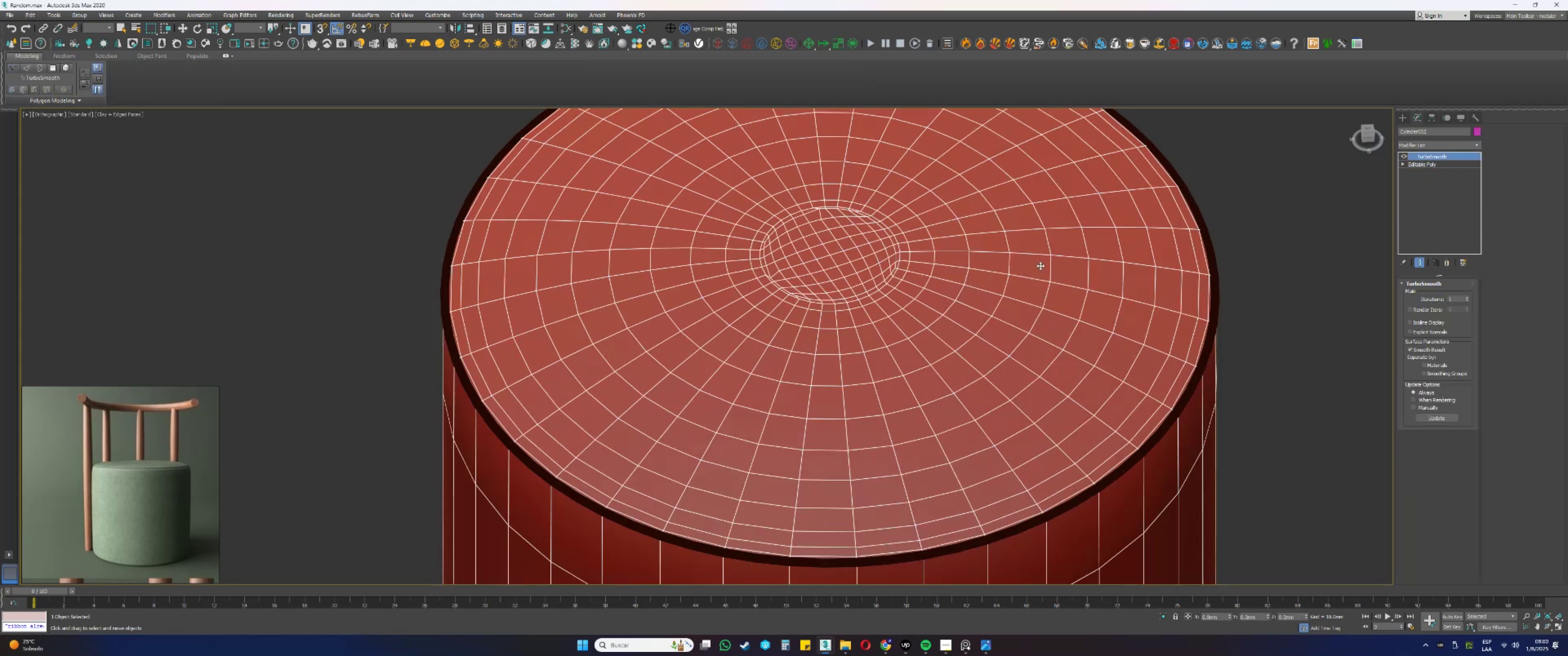 
key(F3)
 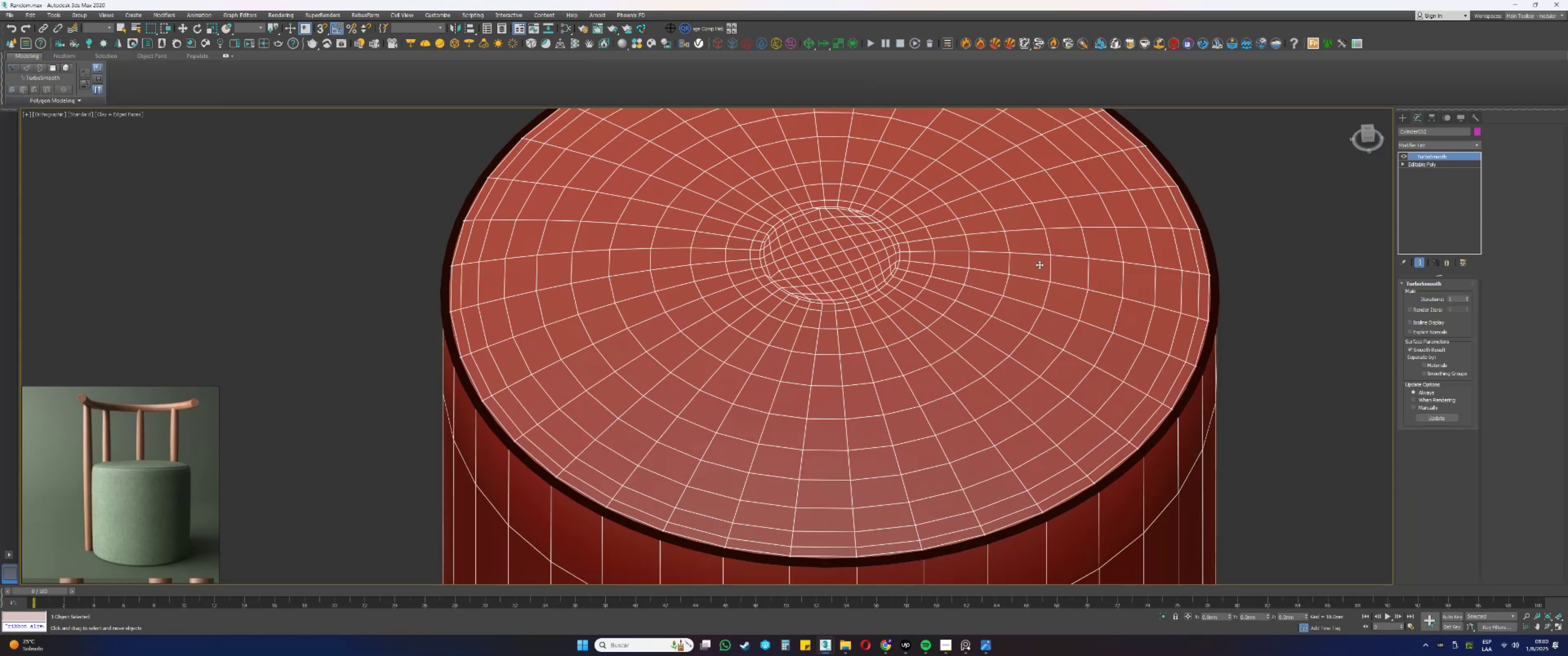 
key(F4)
 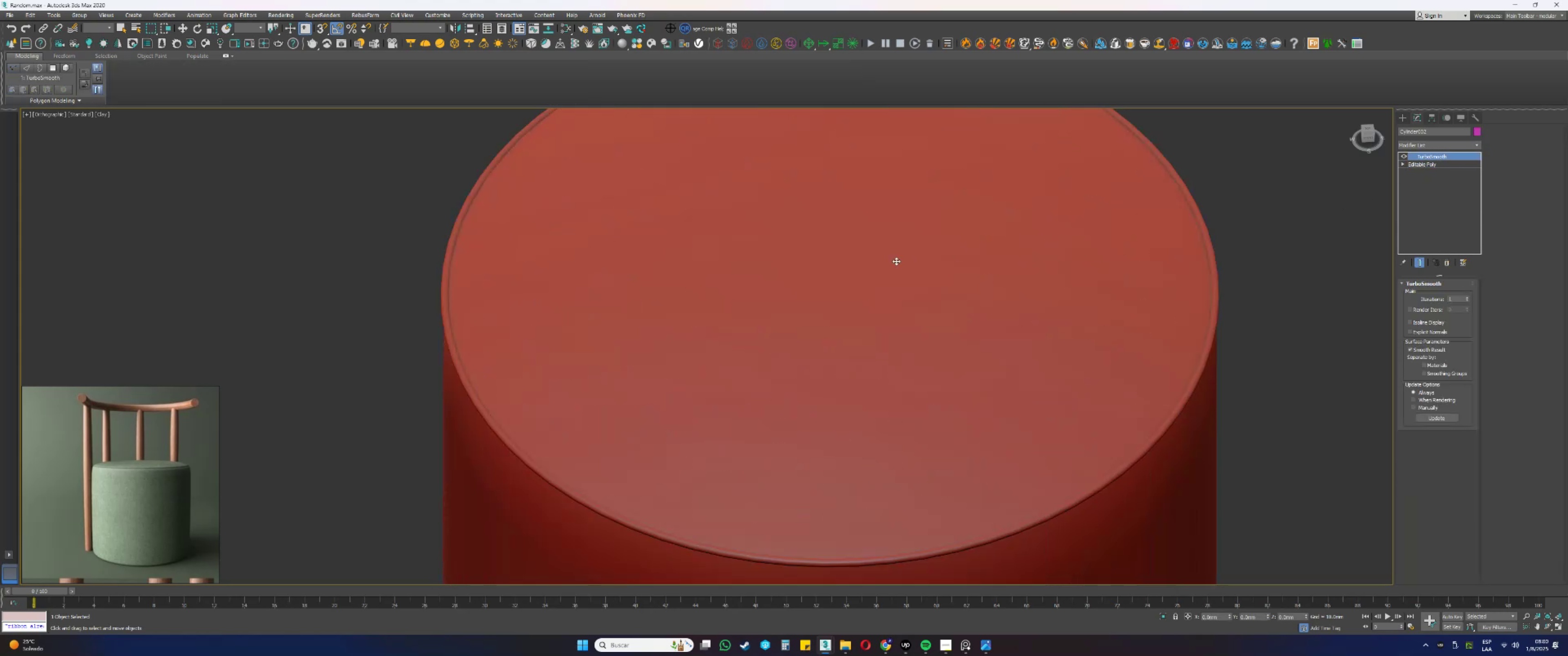 
scroll: coordinate [878, 263], scroll_direction: down, amount: 6.0
 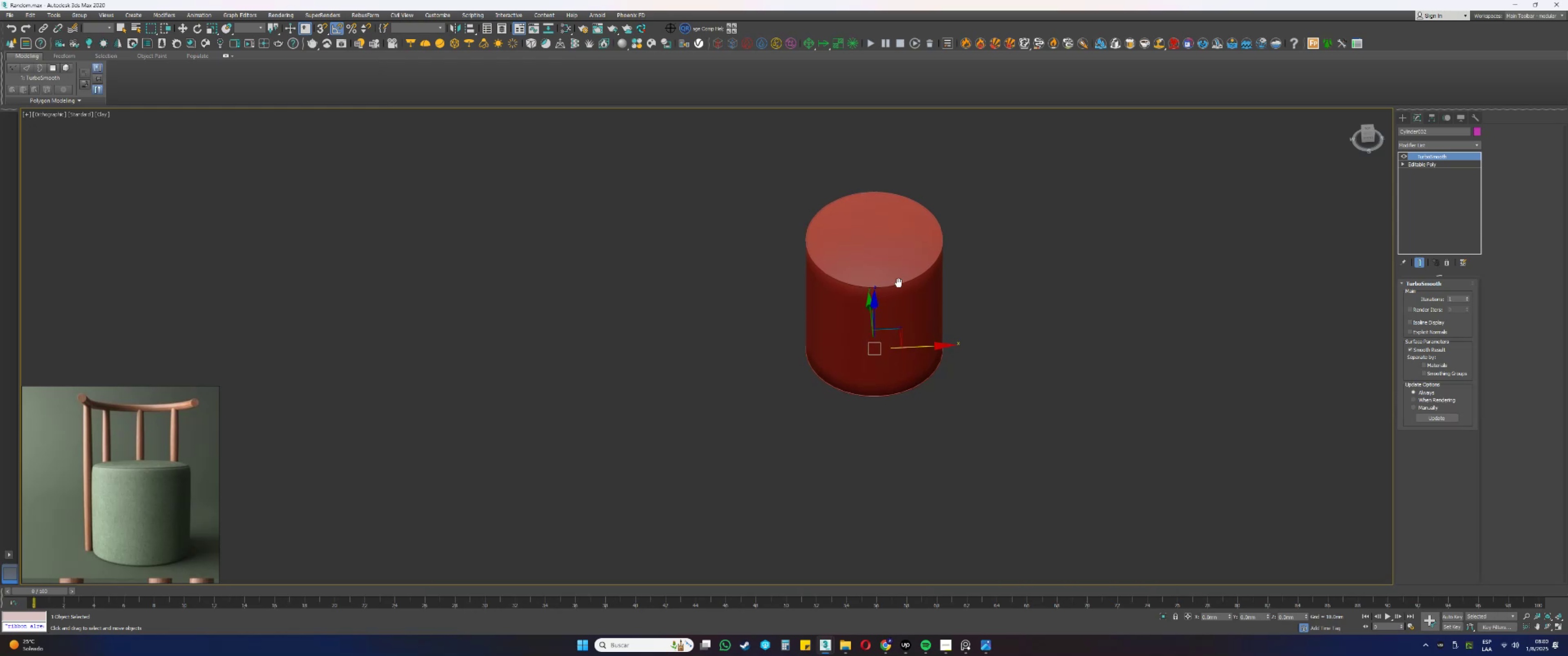 
hold_key(key=AltLeft, duration=1.53)
 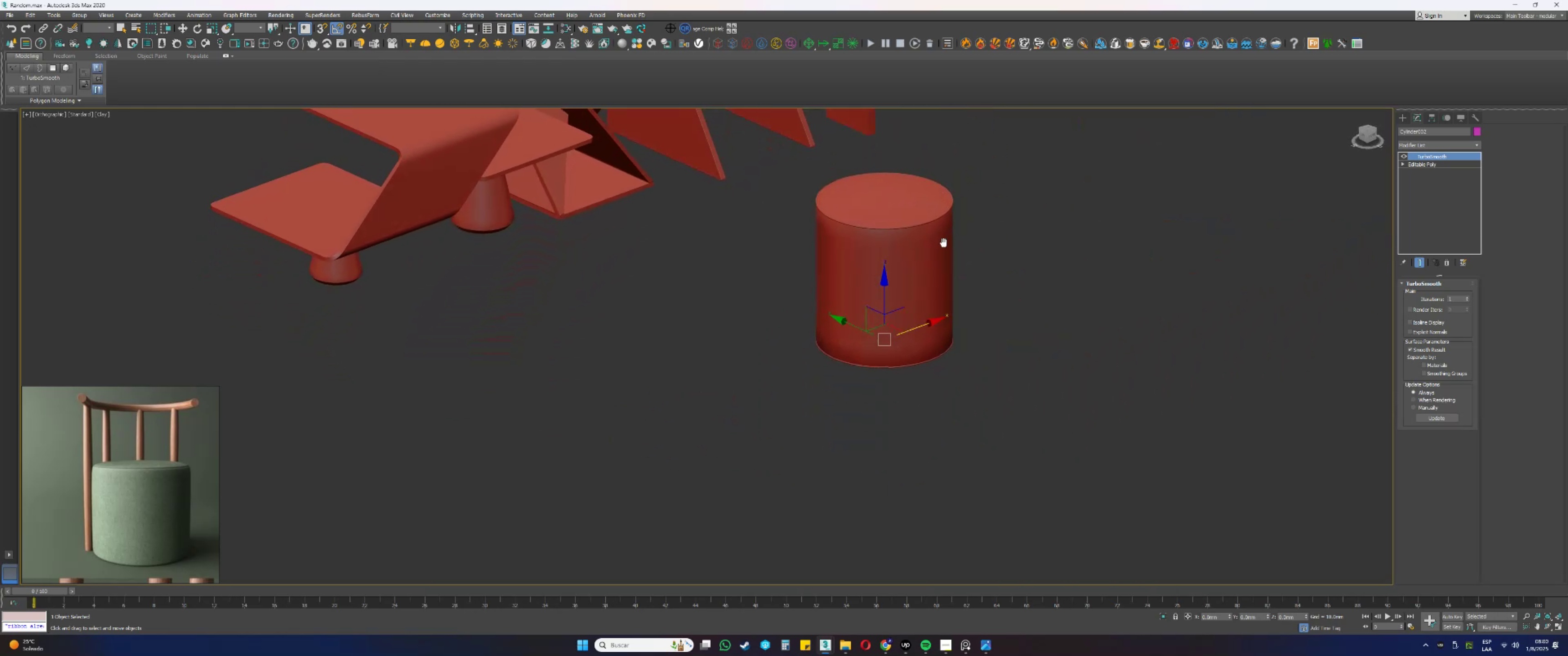 
hold_key(key=AltLeft, duration=0.32)
 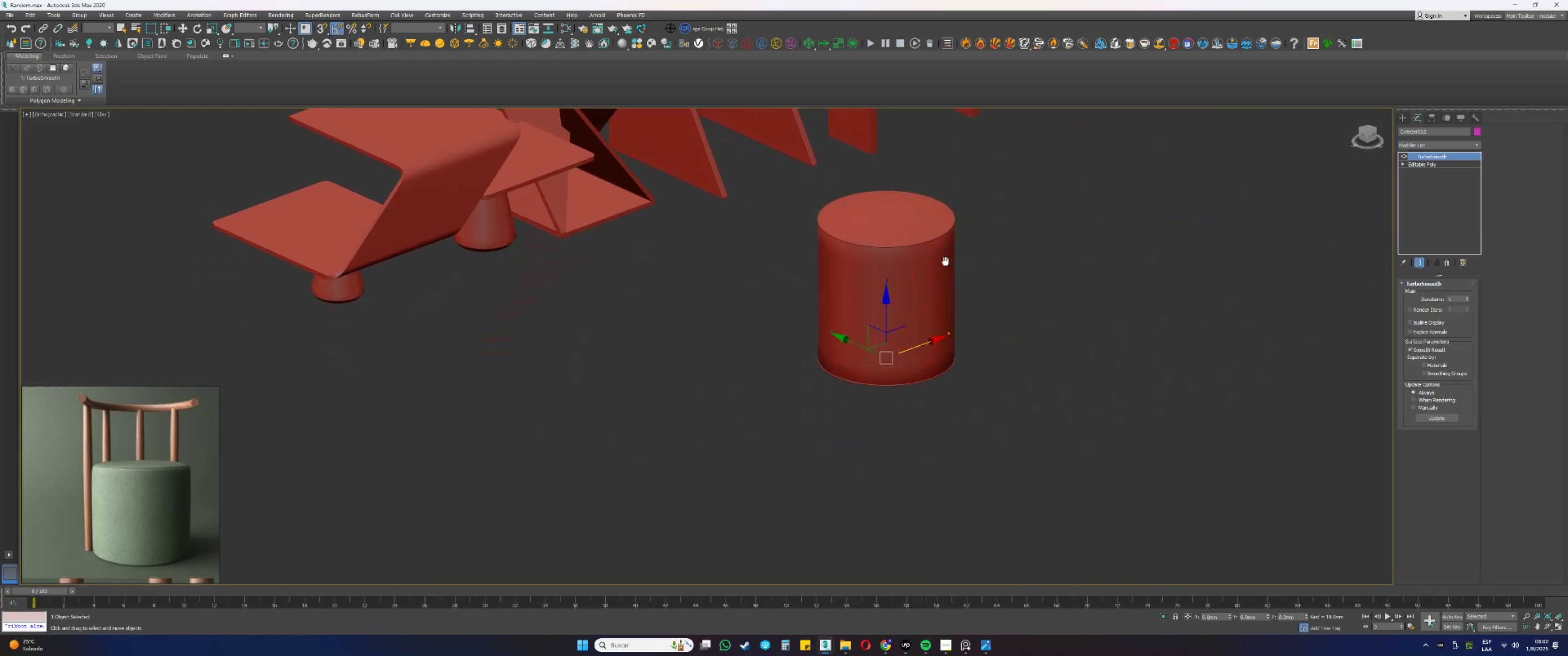 
type(tz)
 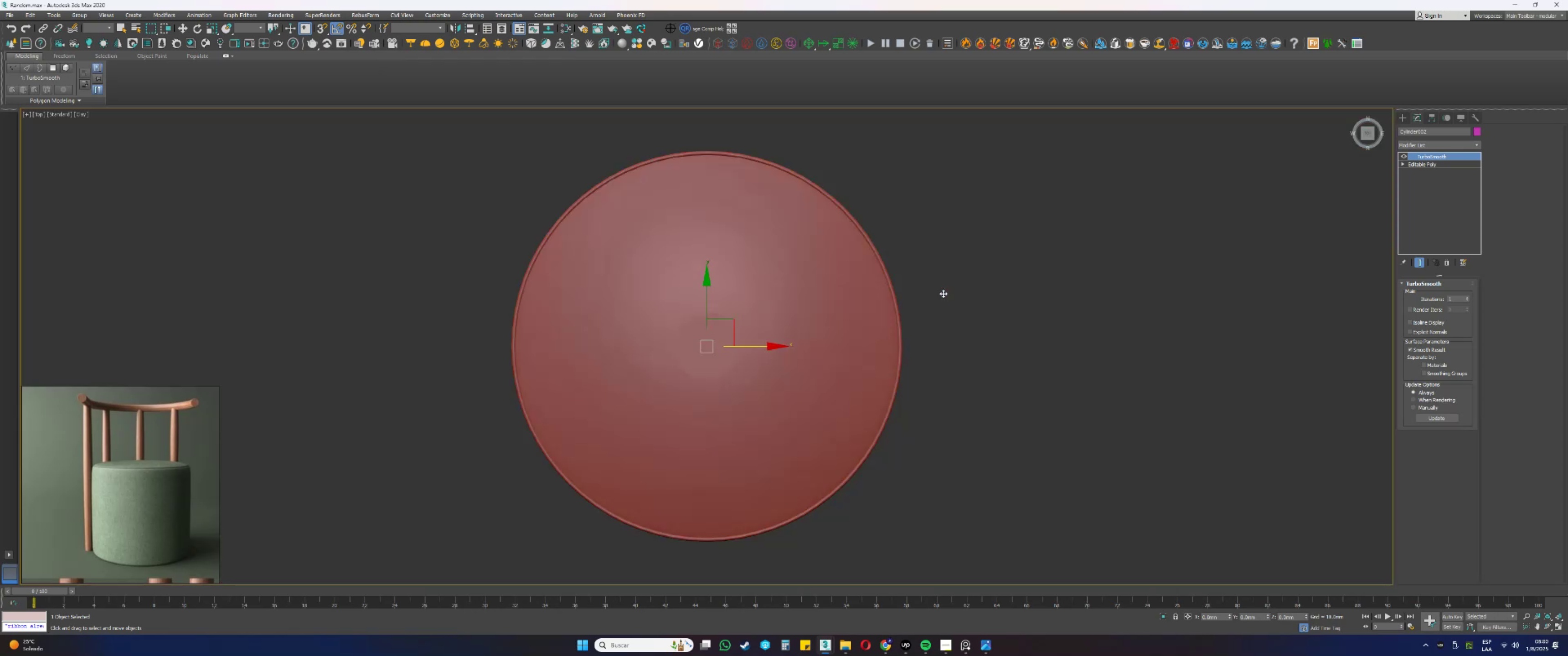 
scroll: coordinate [937, 299], scroll_direction: down, amount: 4.0
 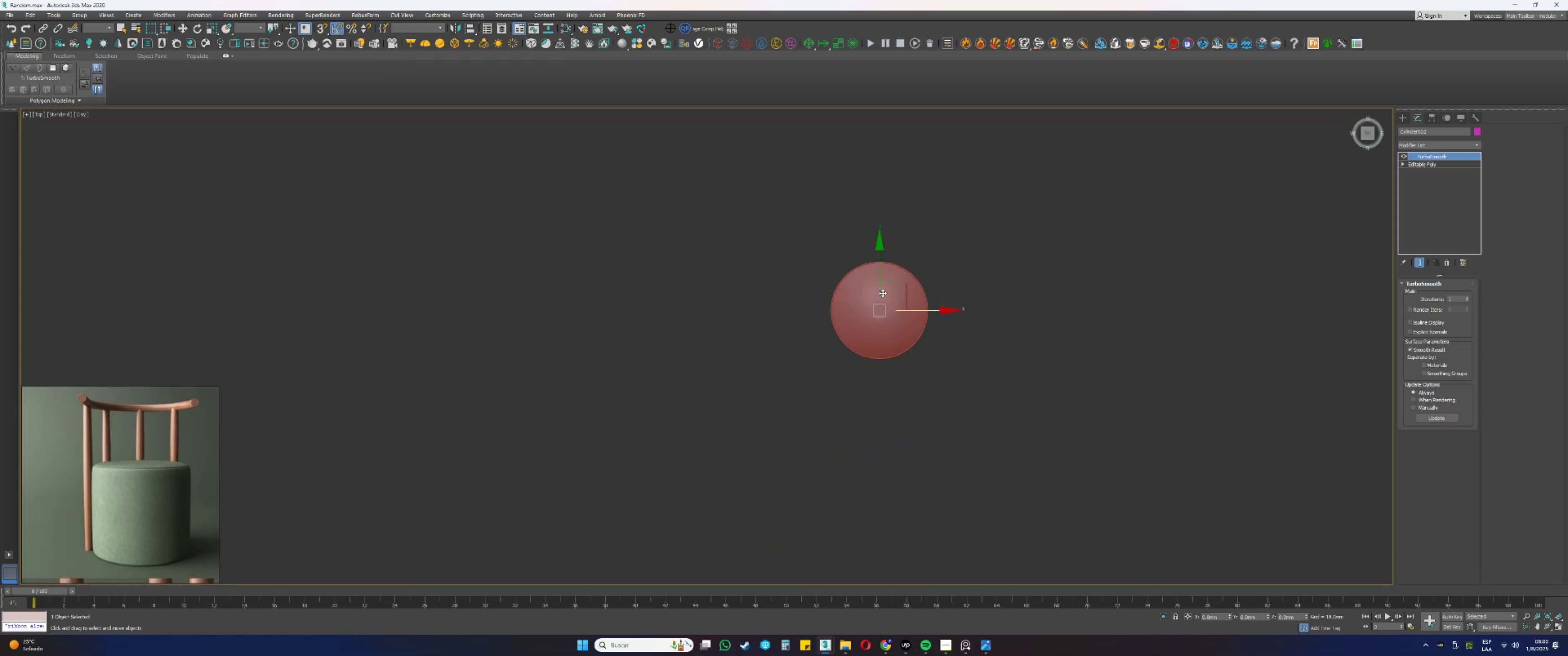 
scroll: coordinate [908, 321], scroll_direction: up, amount: 2.0
 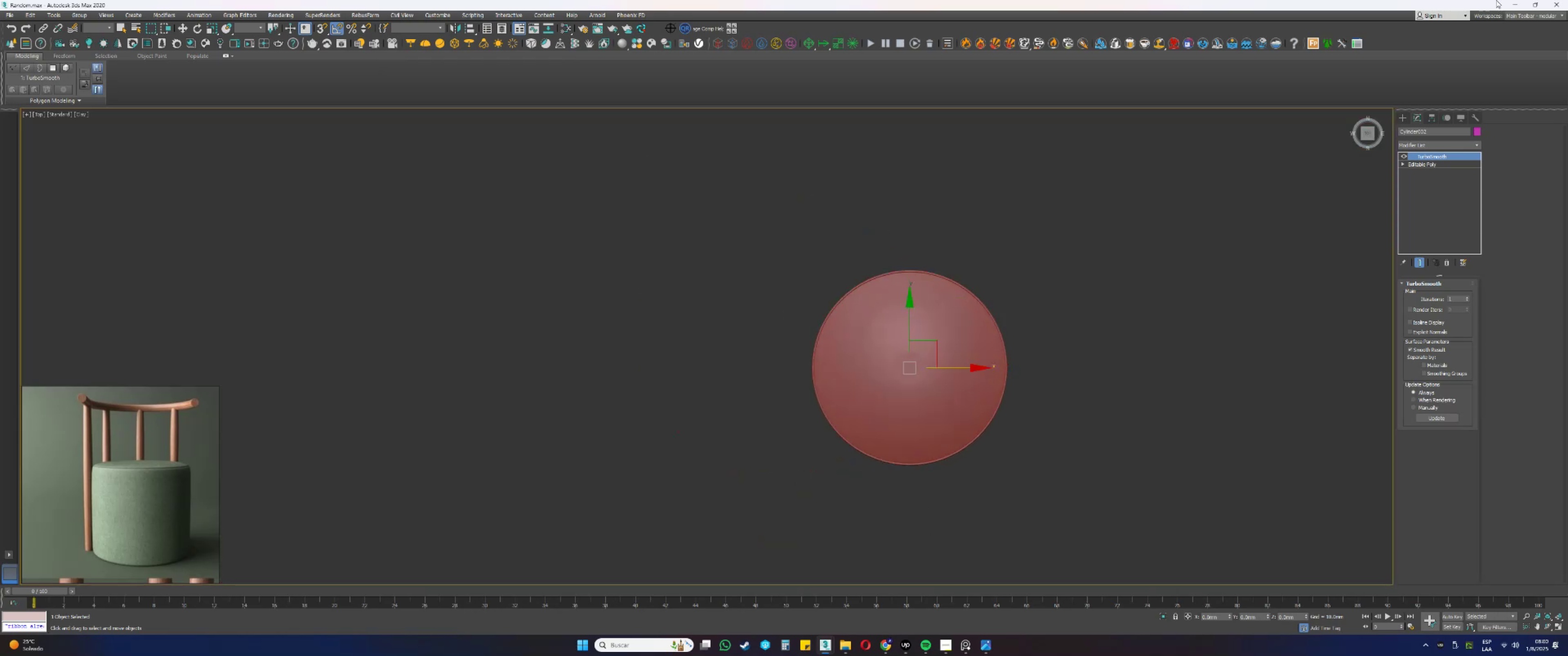 
left_click([1517, 4])
 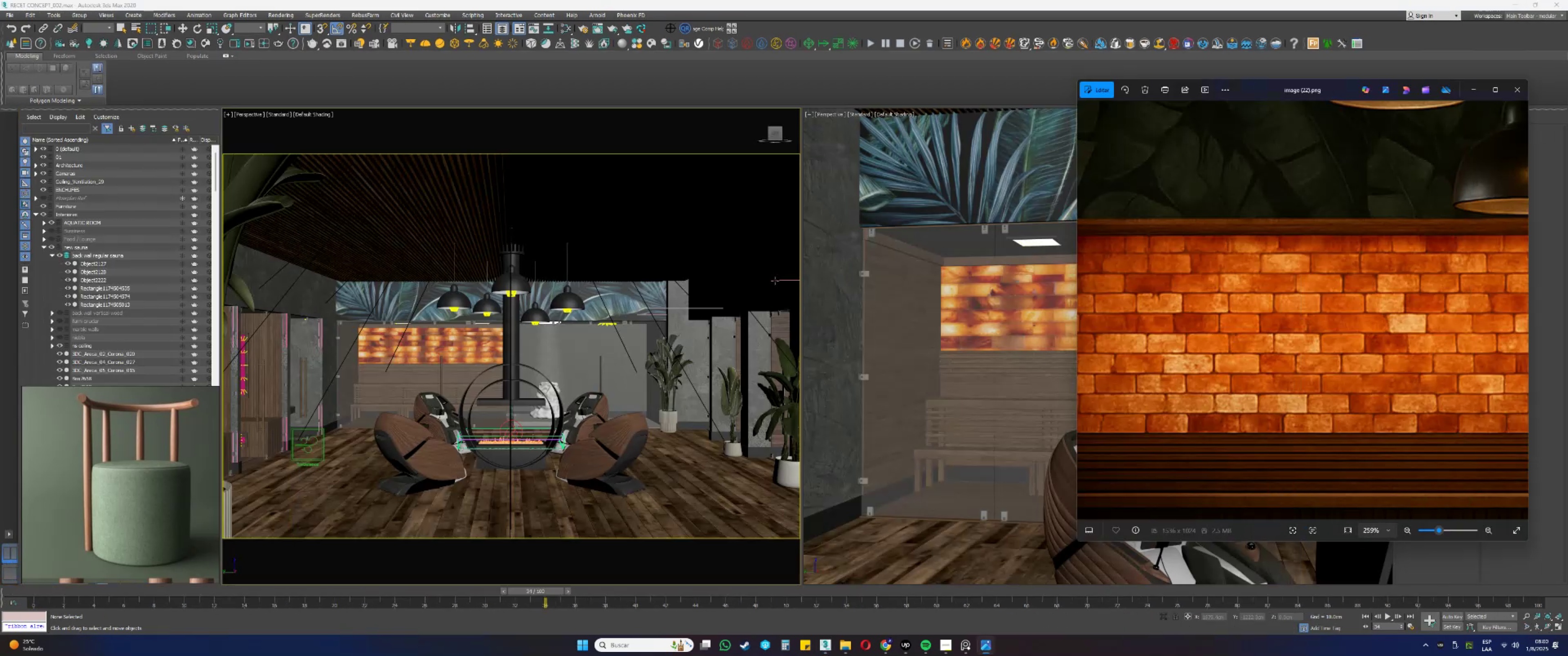 
right_click([651, 295])
 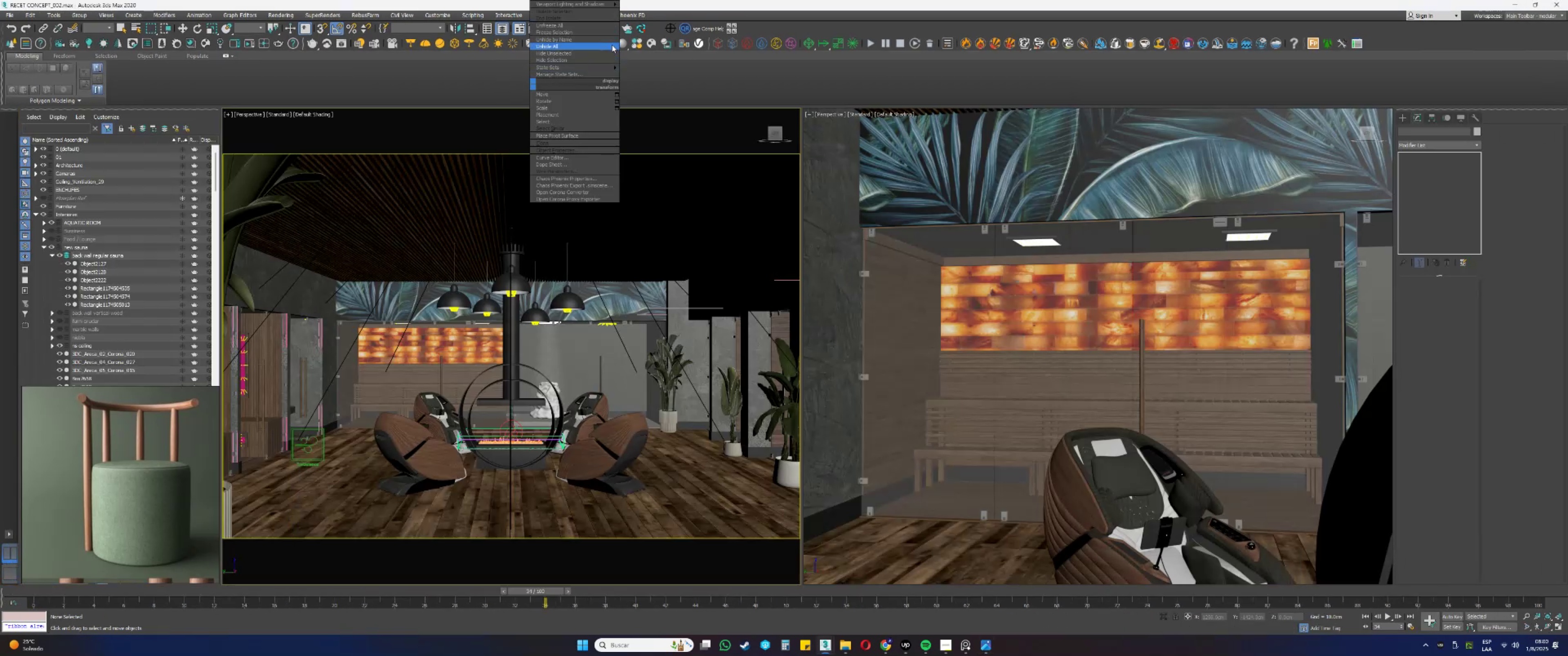 
left_click_drag(start_coordinate=[638, 4], to_coordinate=[638, 0])
 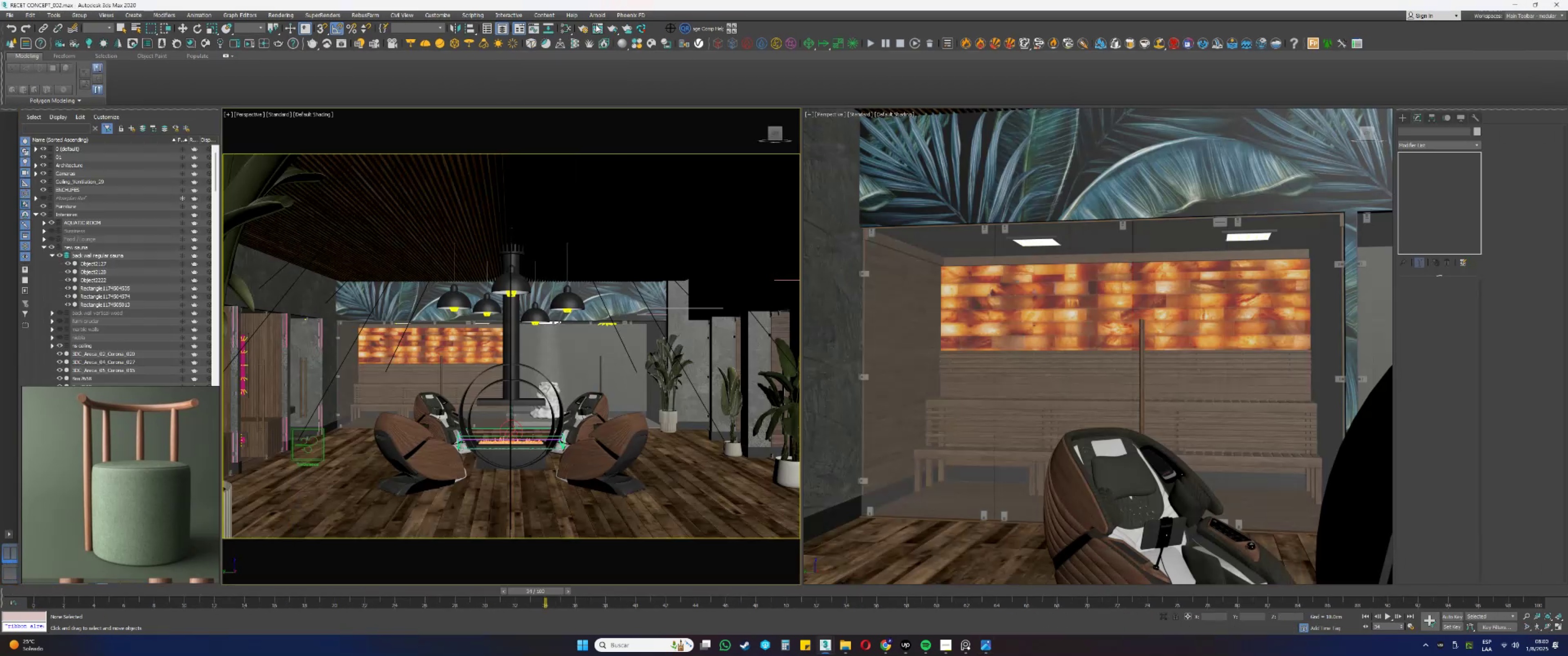 
left_click([586, 29])
 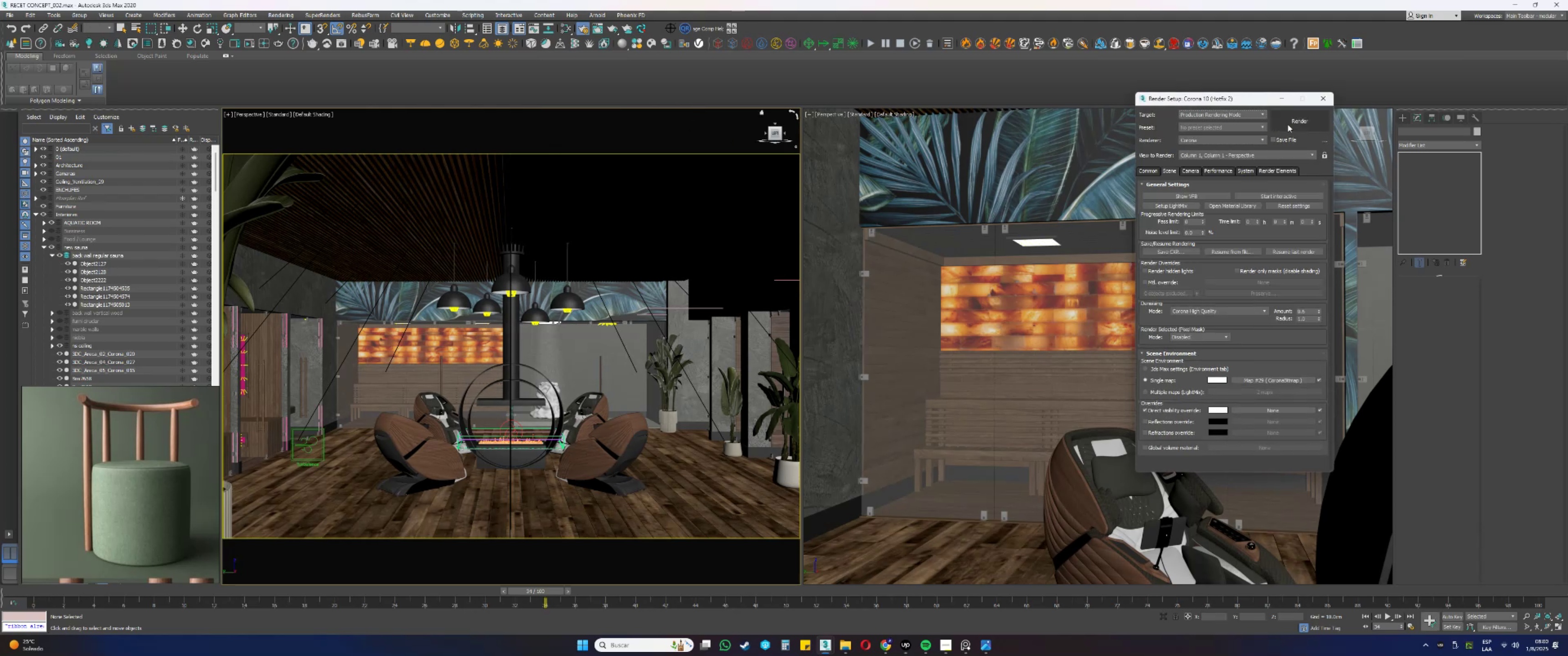 
wait(6.25)
 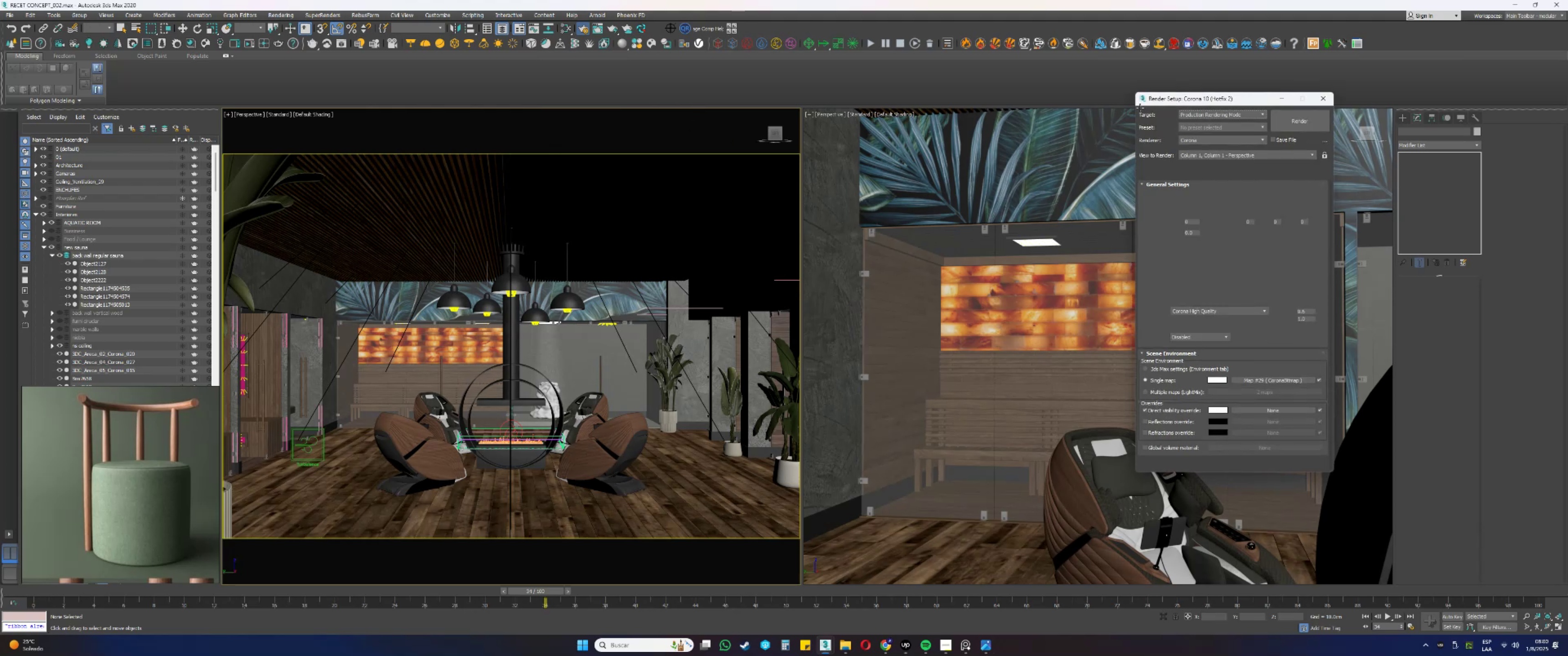 
right_click([518, 215])
 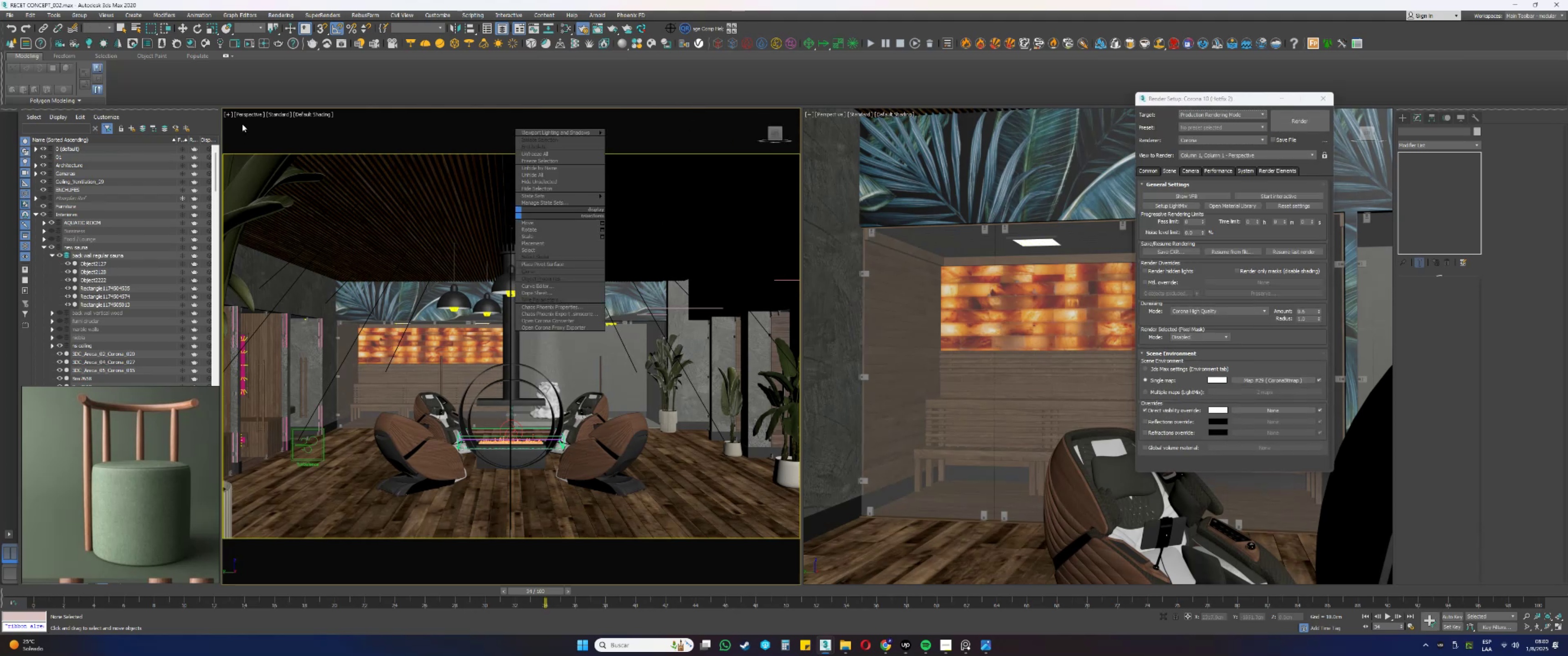 
left_click([243, 114])
 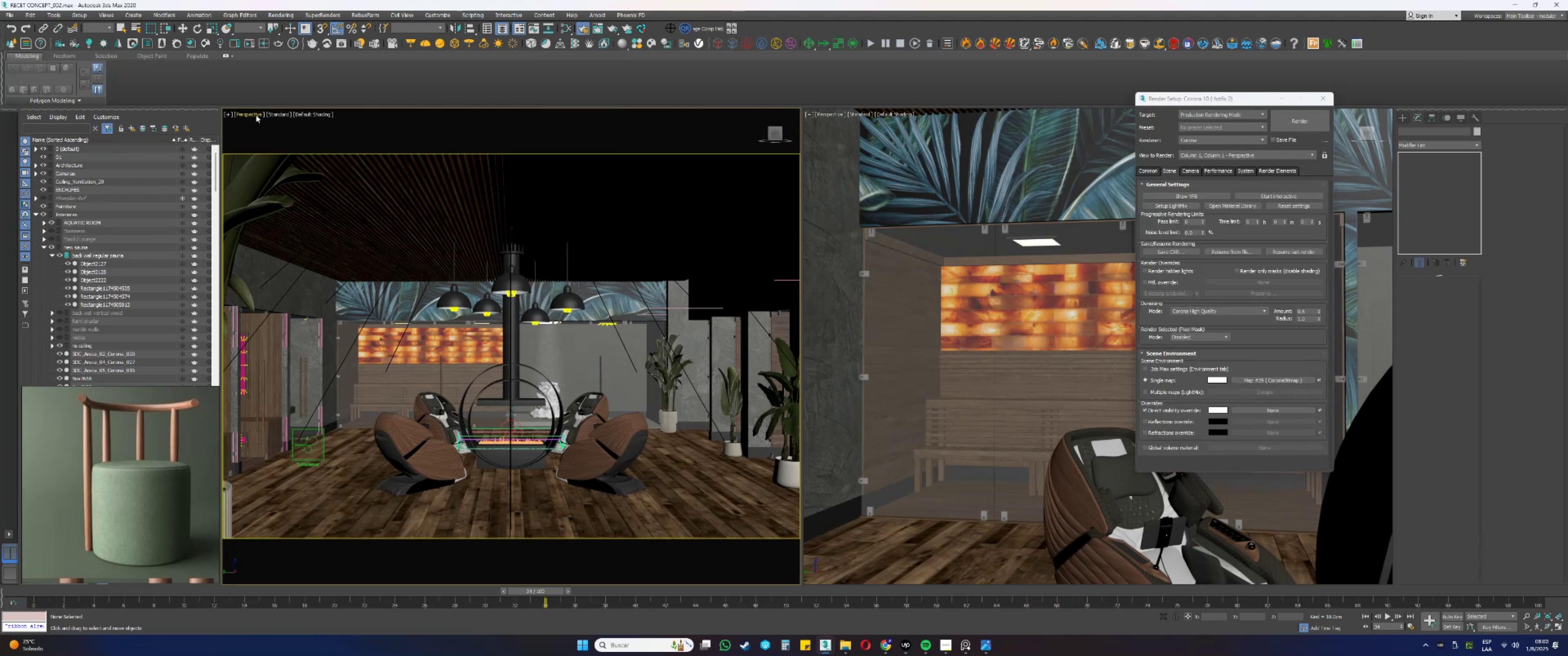 
left_click([256, 115])
 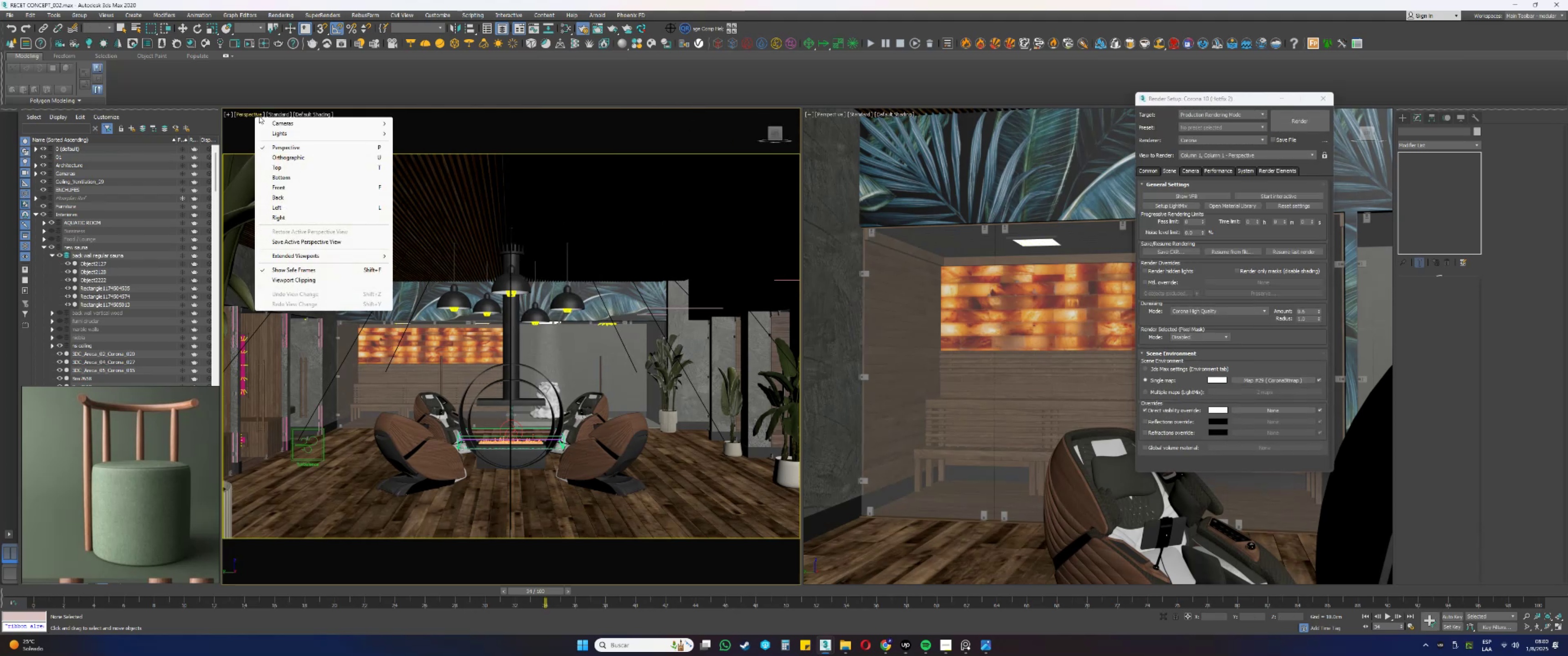 
left_click([279, 121])
 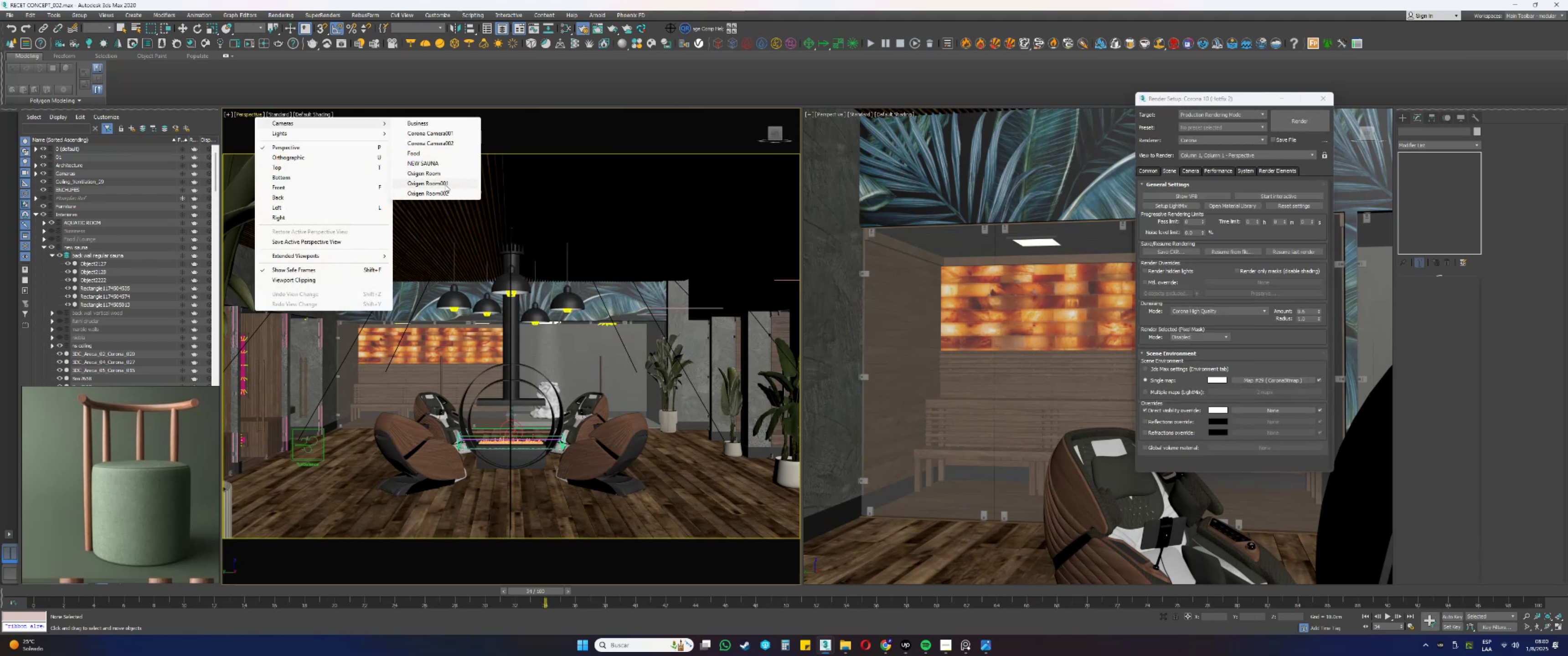 
left_click([433, 161])
 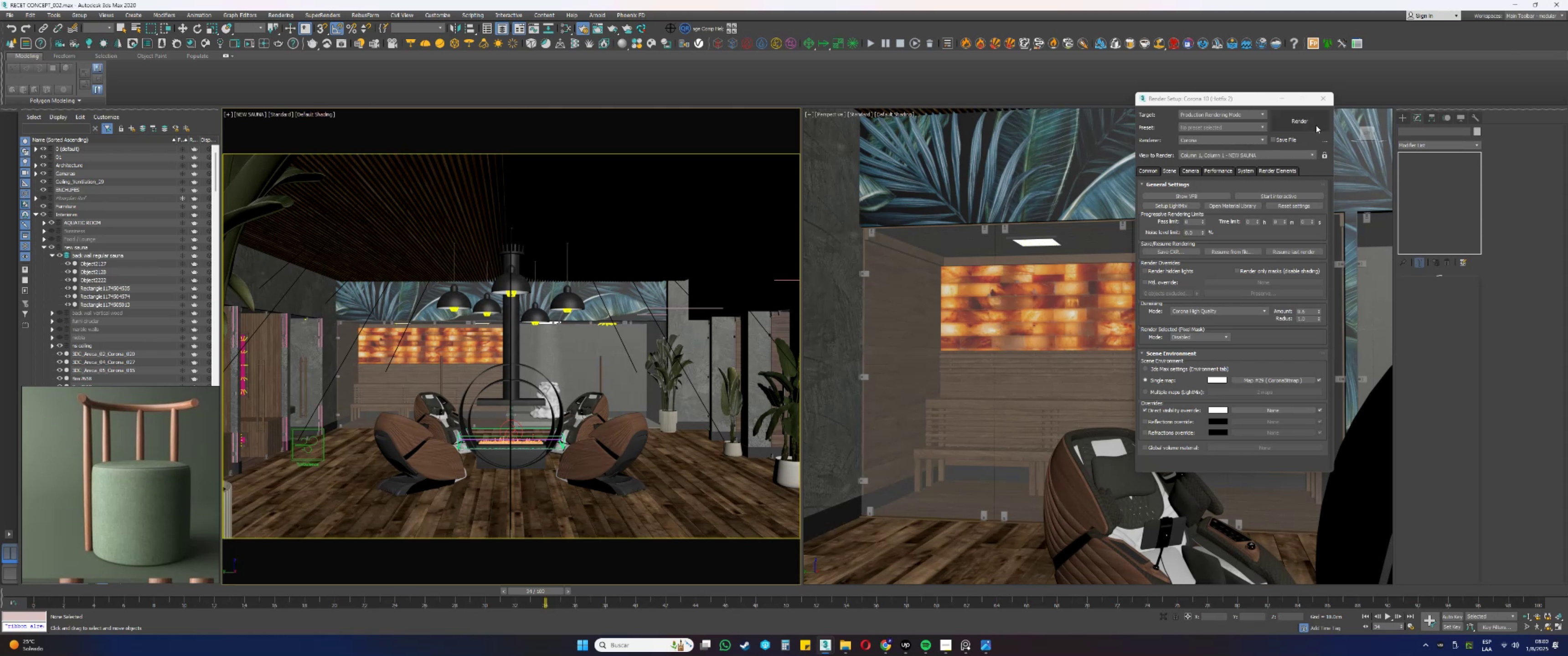 
wait(5.94)
 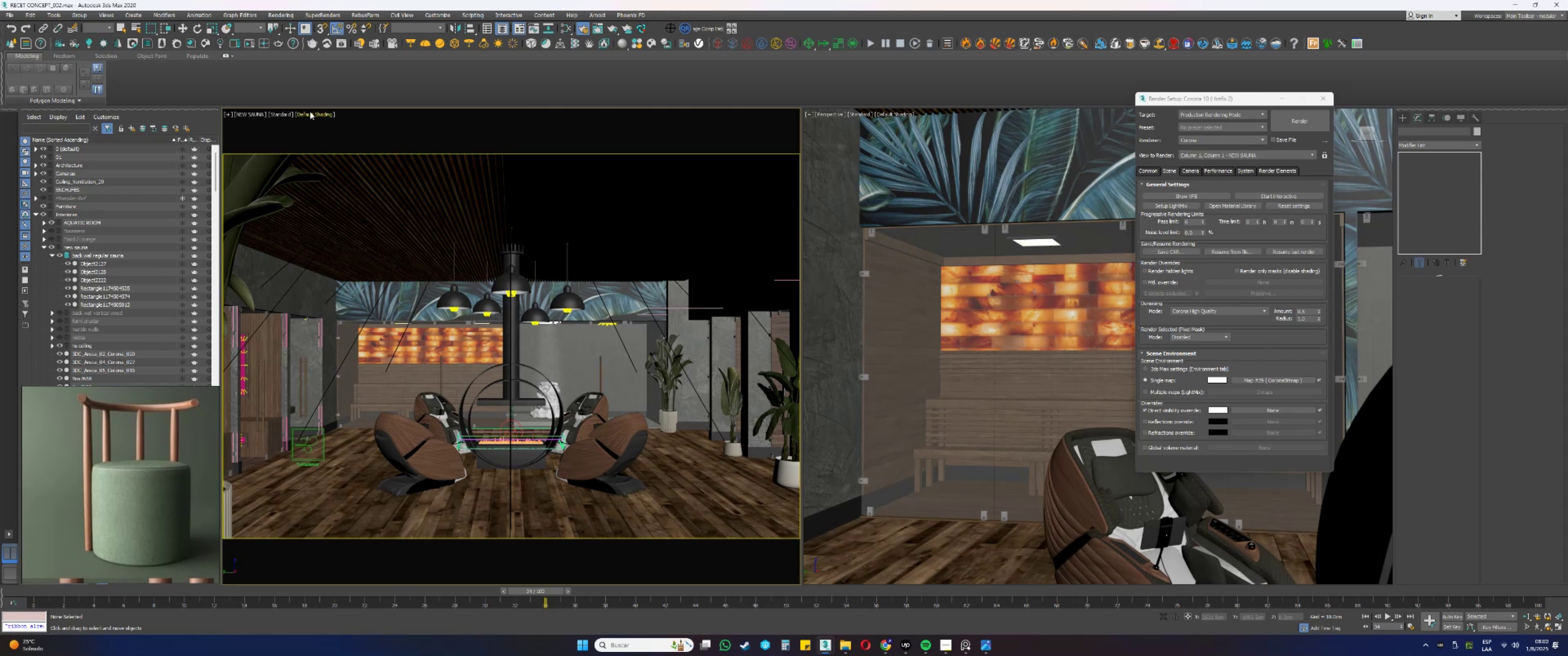 
left_click([1311, 124])
 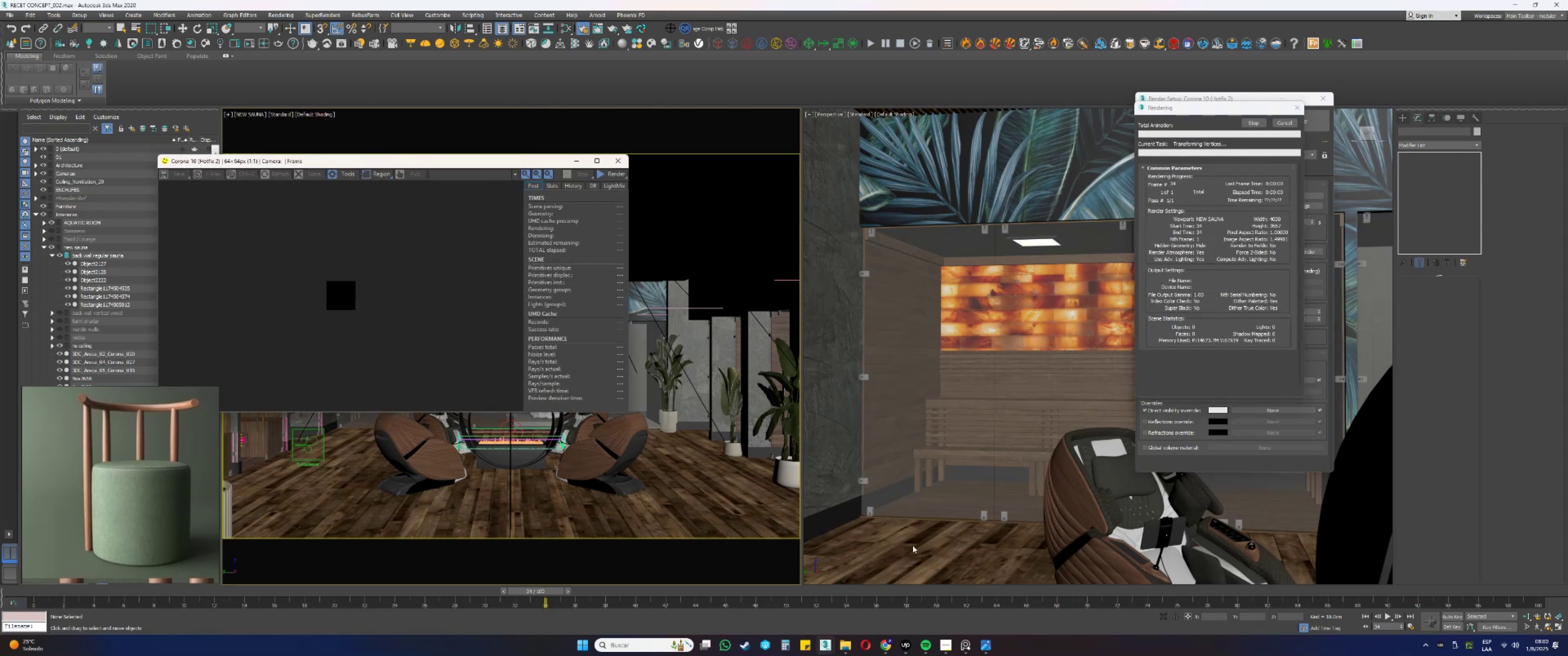 
left_click([830, 645])
 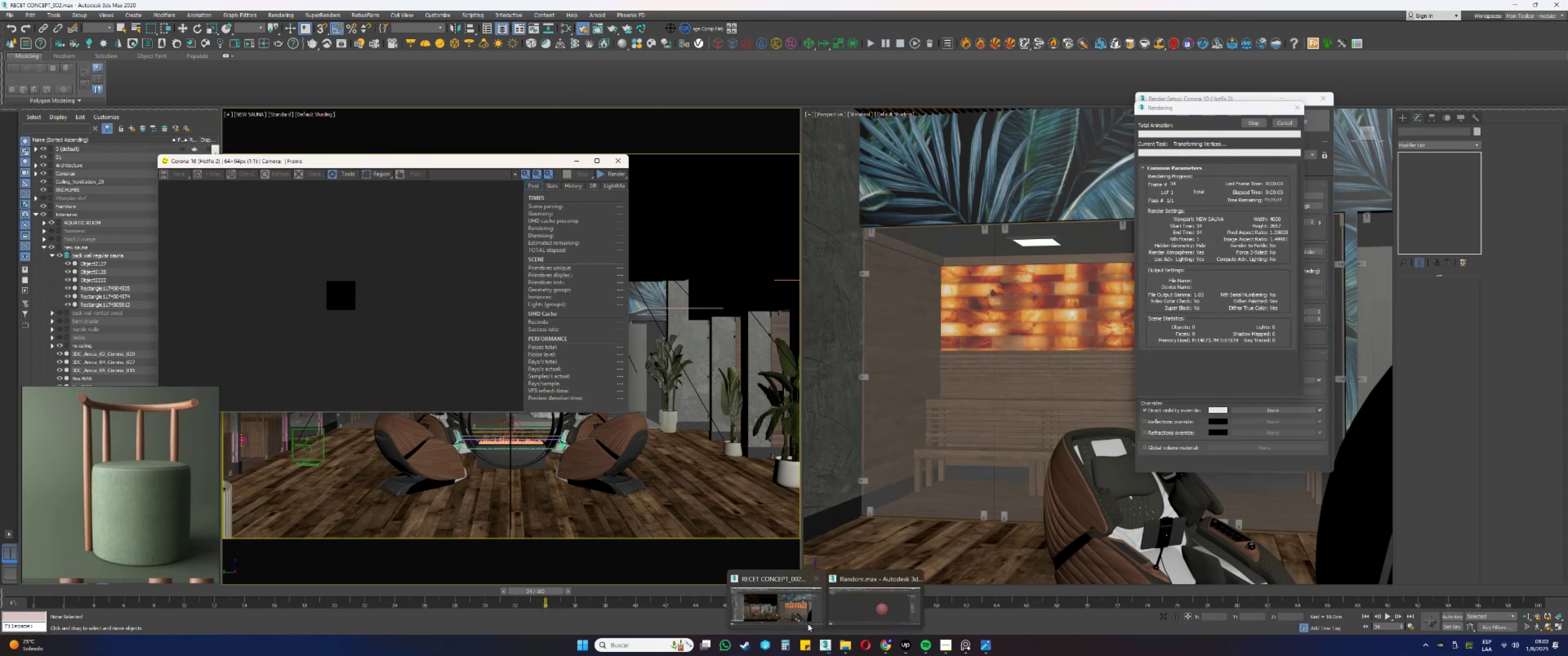 
left_click([851, 603])
 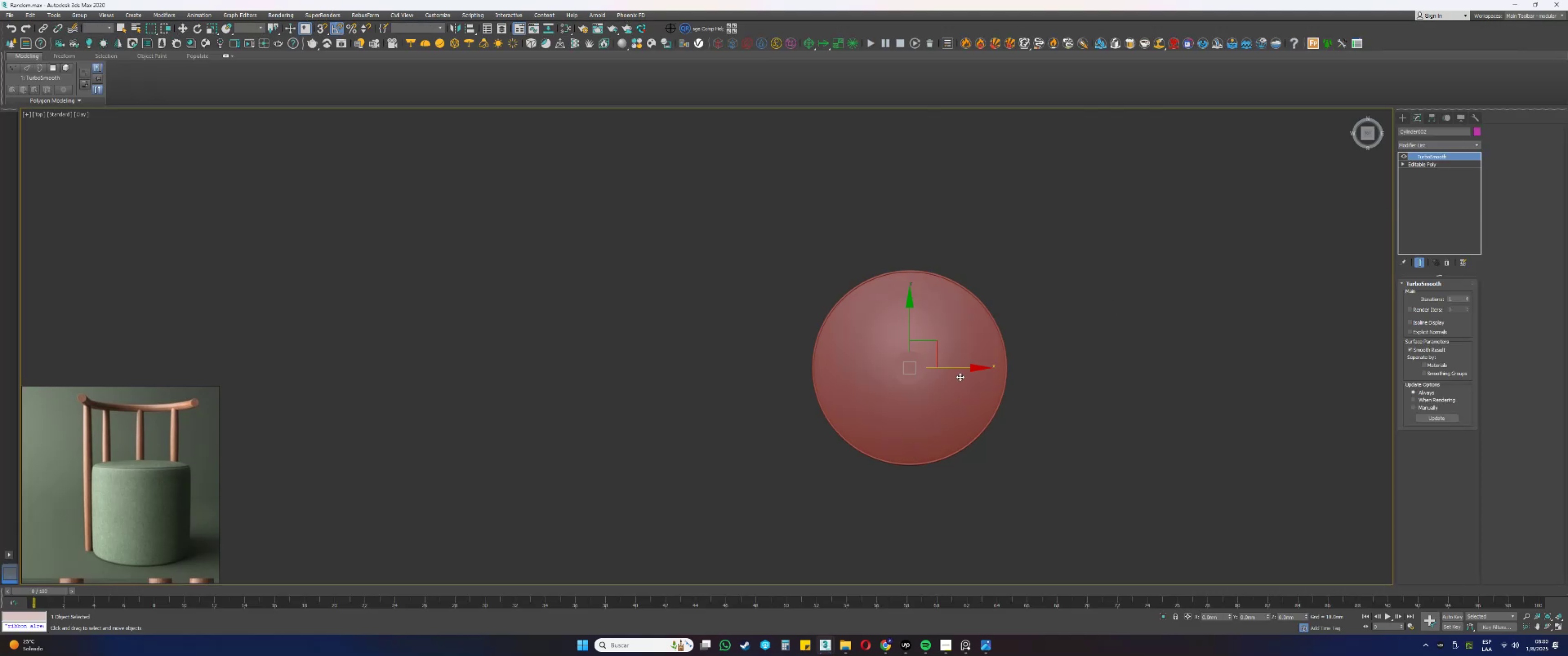 
key(F4)
 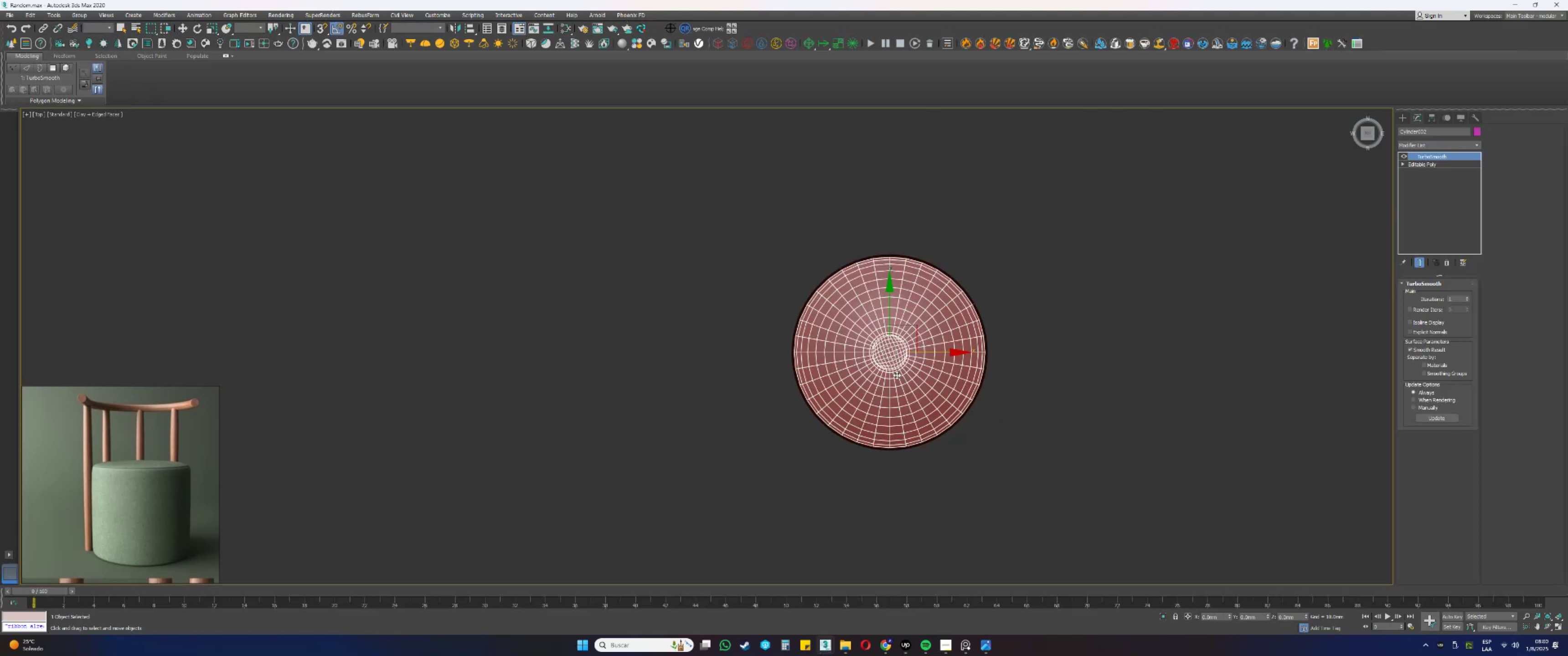 
key(G)
 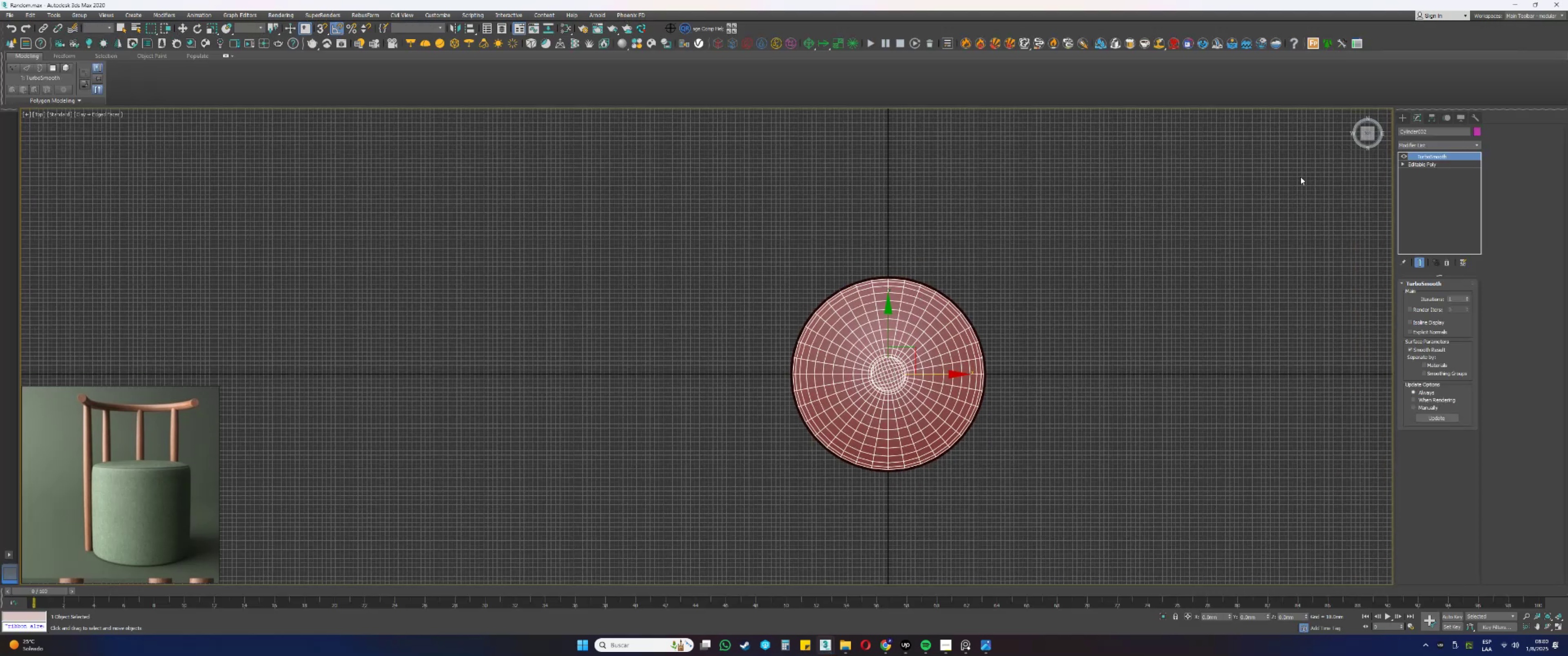 
double_click([1406, 117])
 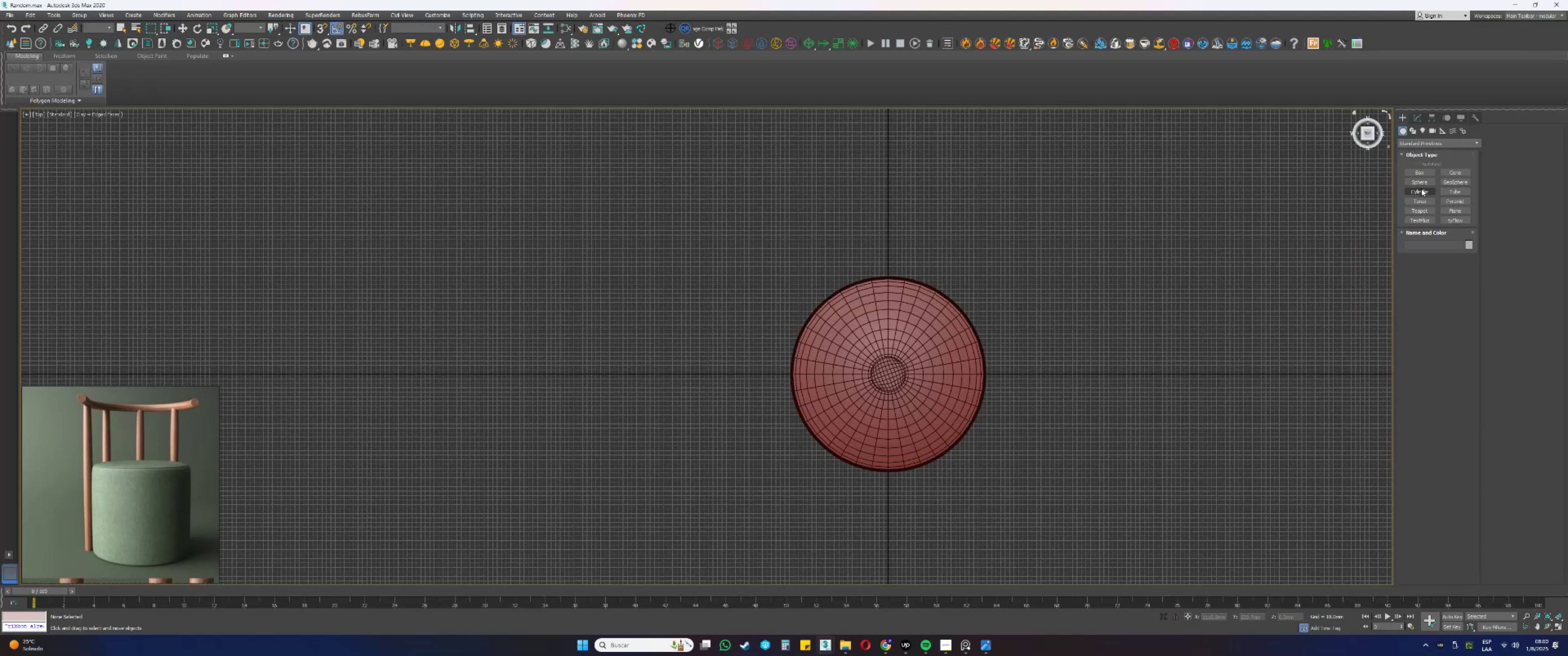 
left_click_drag(start_coordinate=[1015, 275], to_coordinate=[1018, 285])
 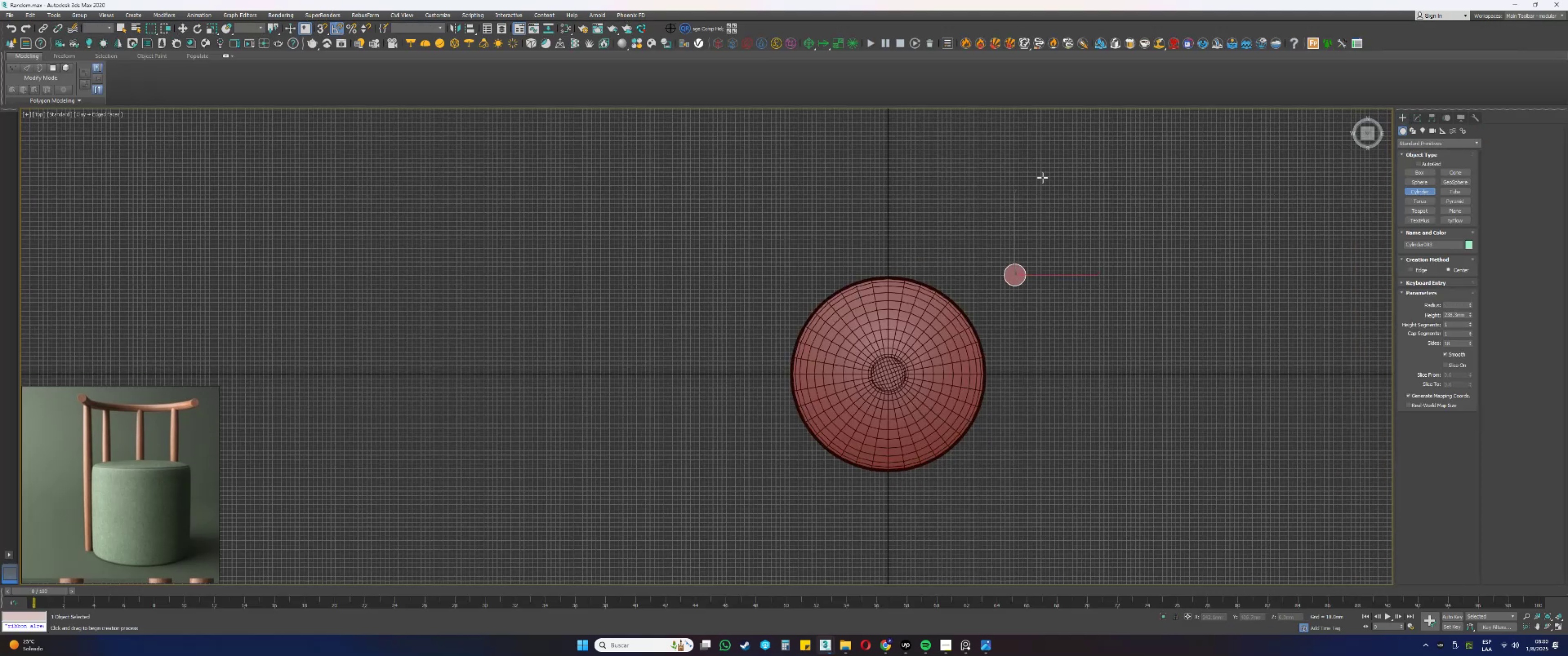 
left_click([1043, 169])
 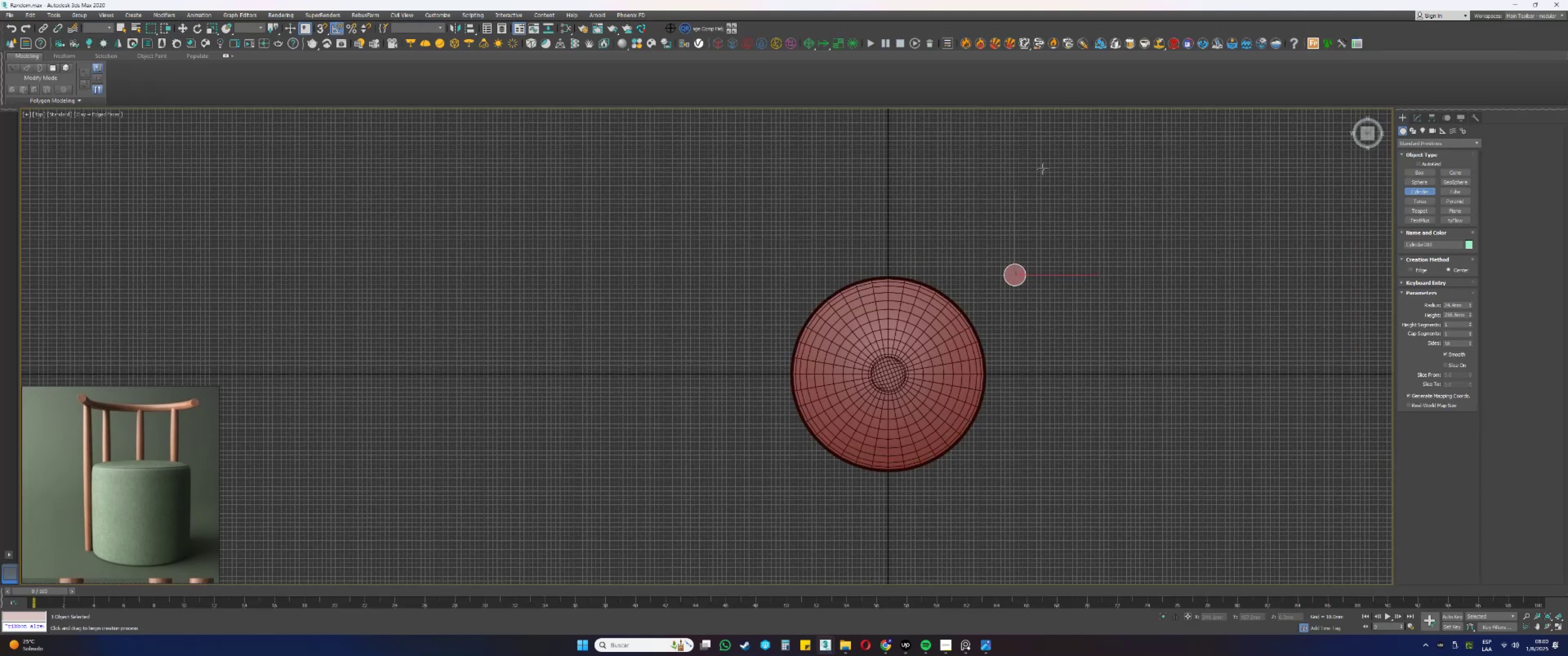 
right_click([1043, 169])
 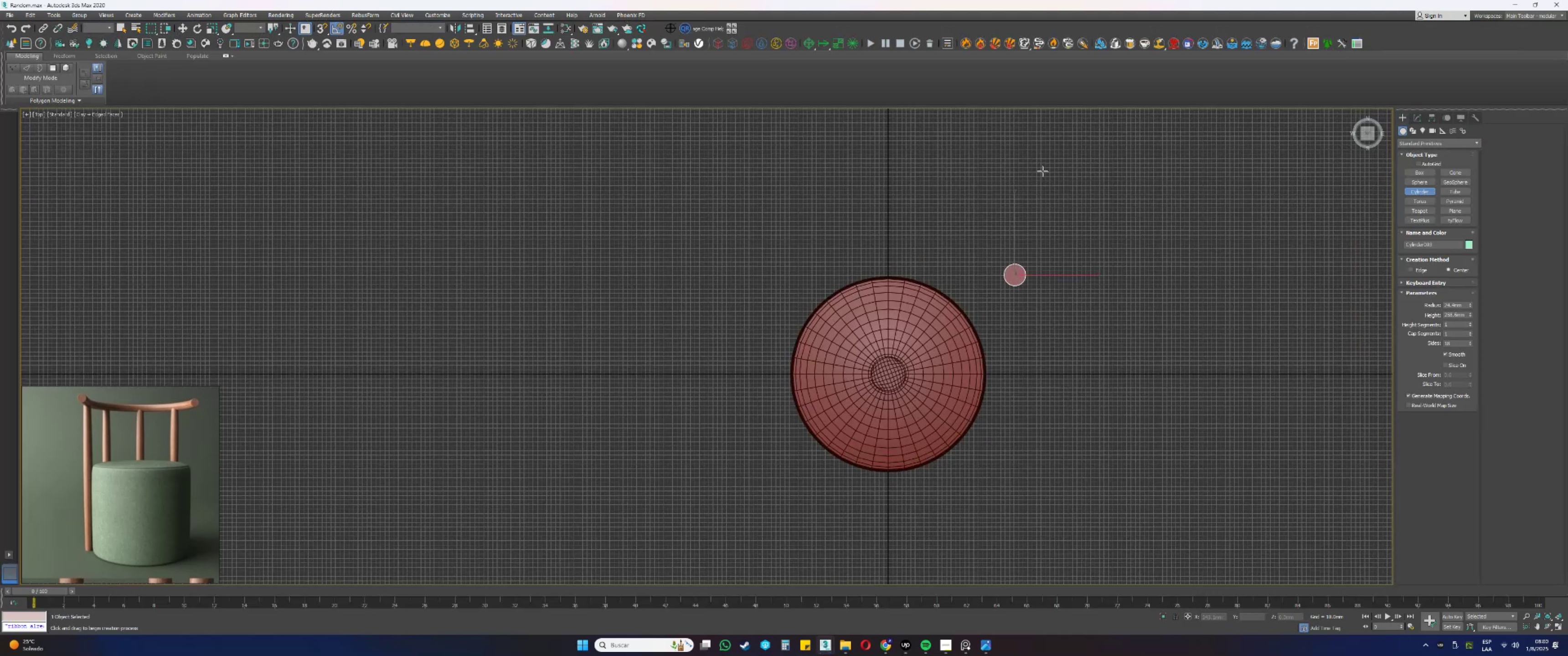 
key(W)
 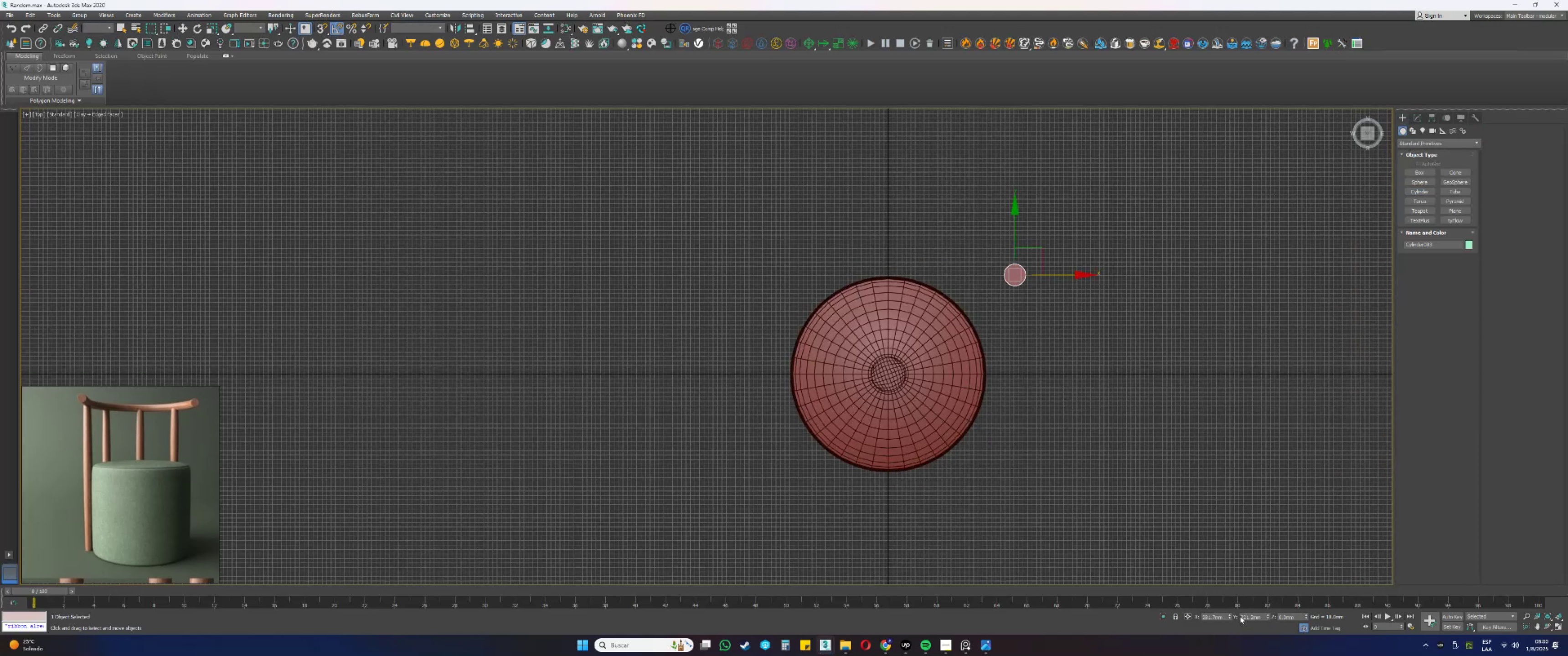 
right_click([1266, 617])
 